 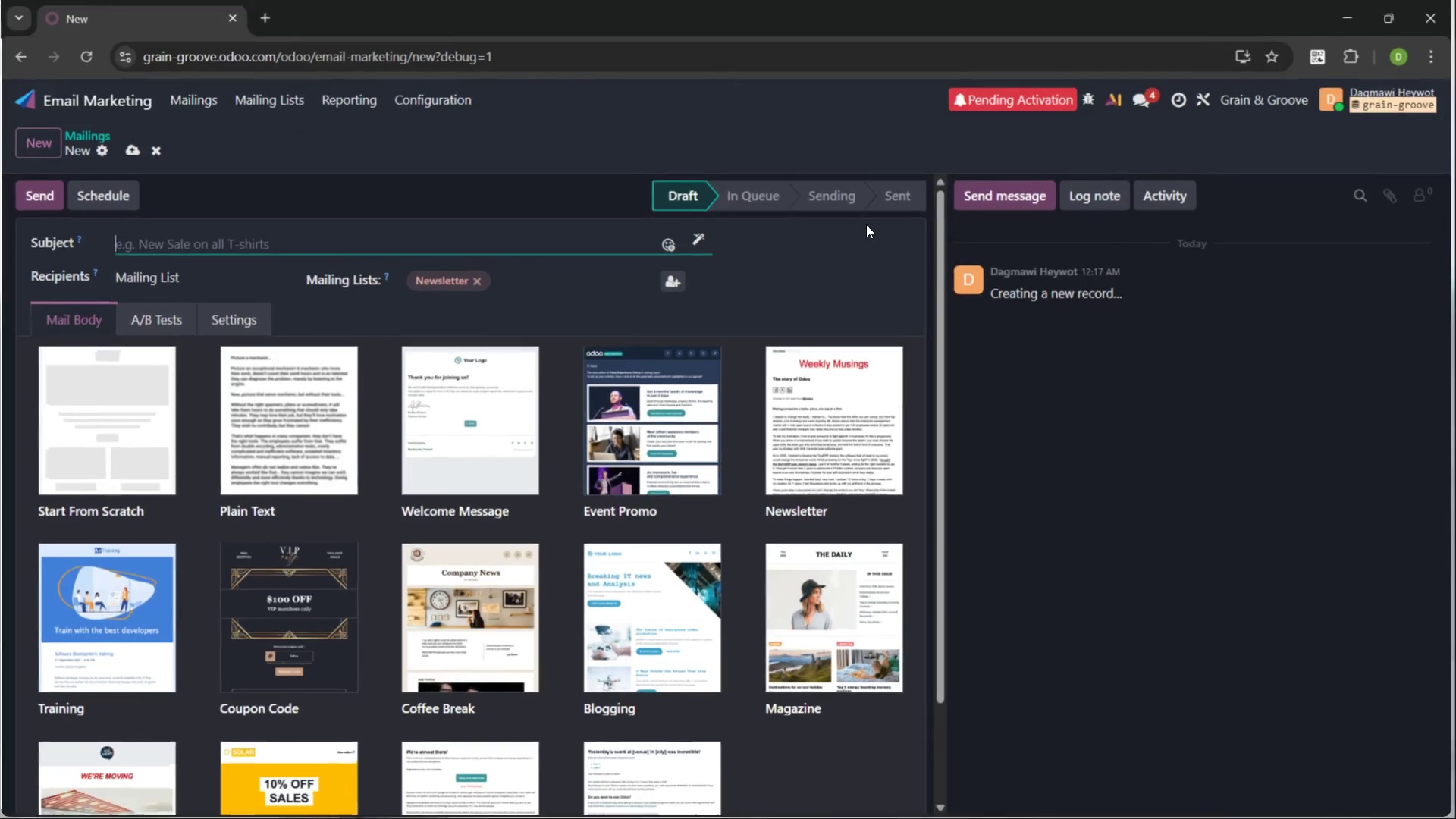 
key(Control+V)
 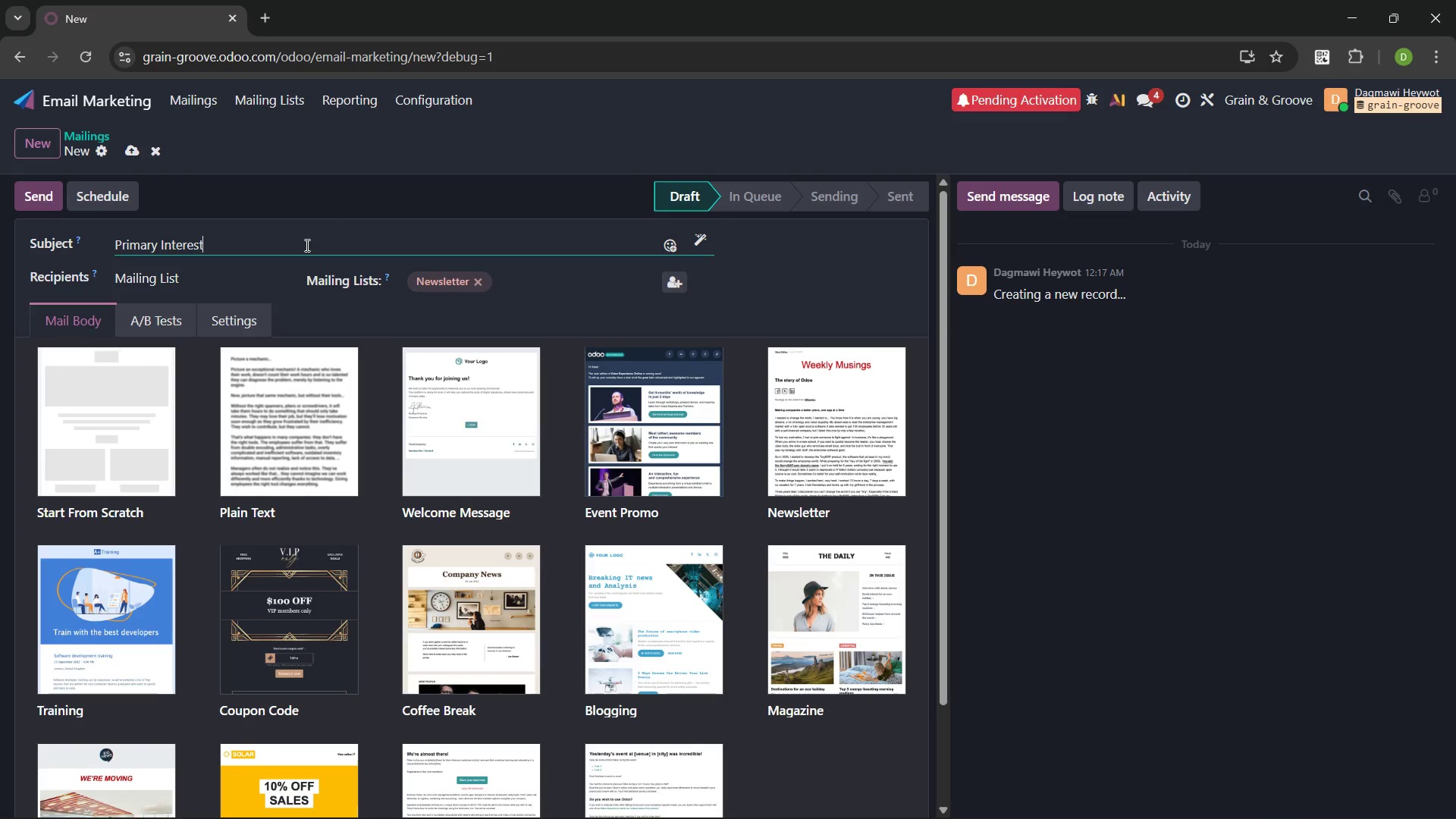 
key(Control+Z)
 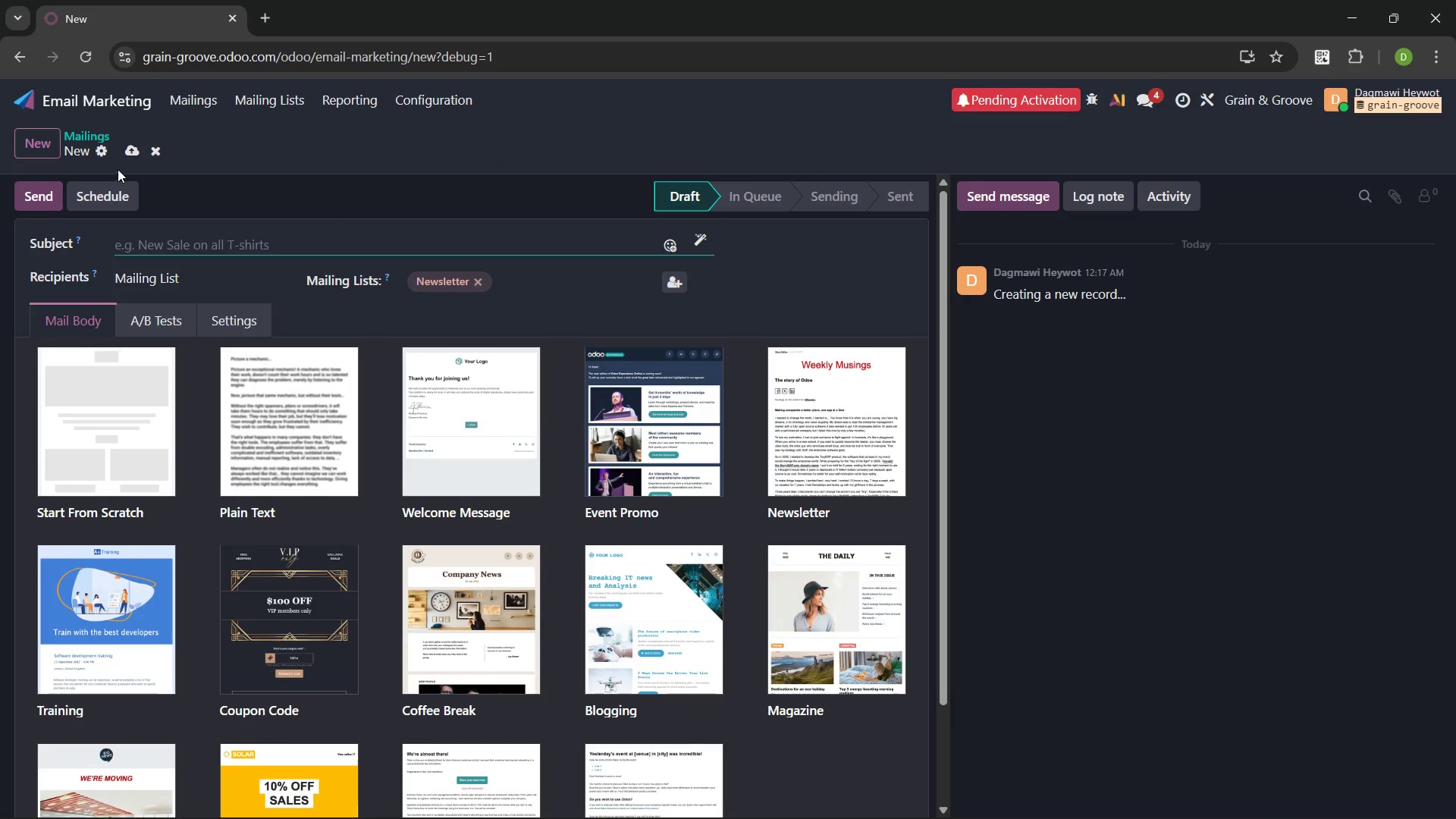 
left_click([154, 149])
 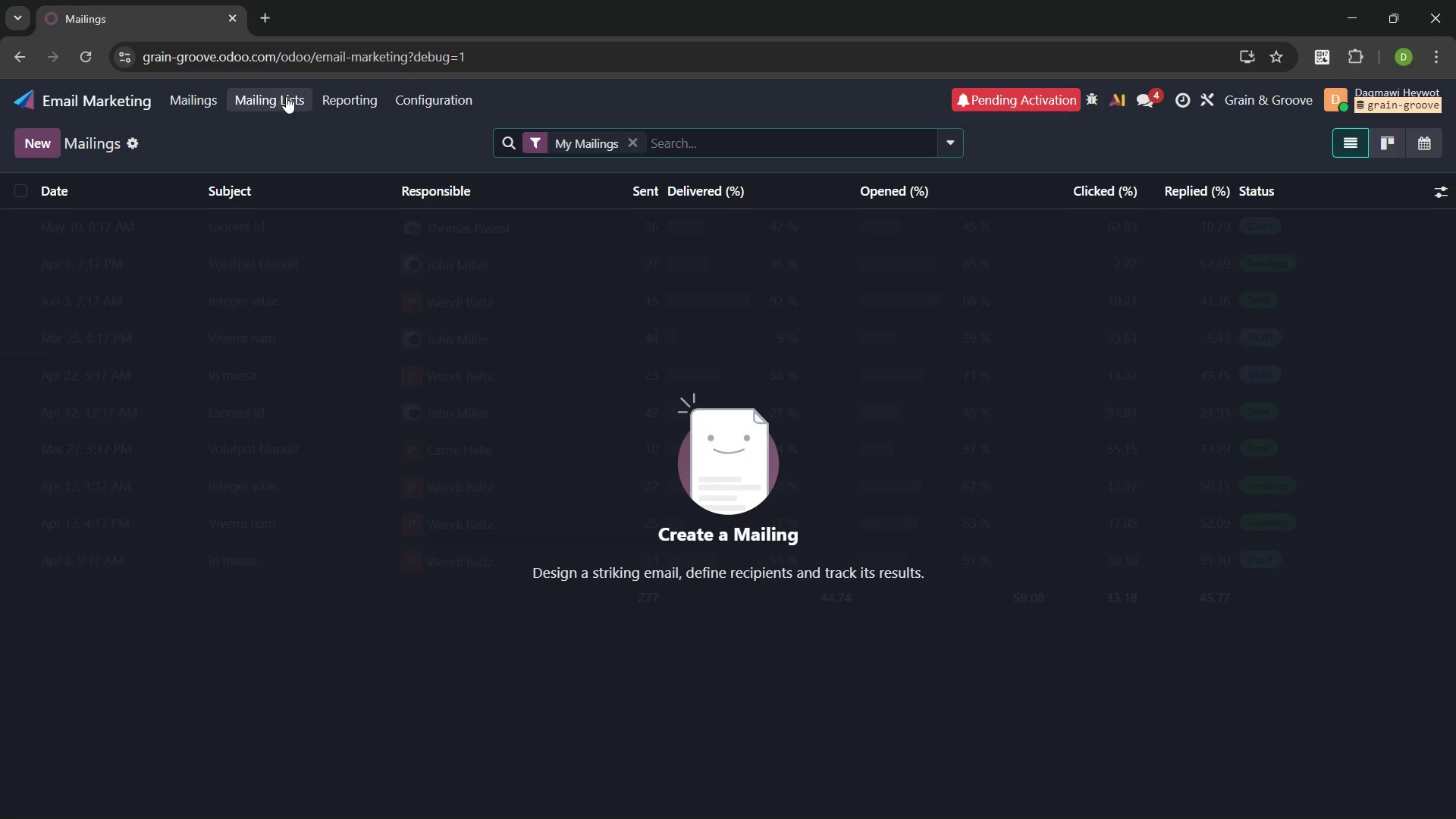 
left_click([298, 96])
 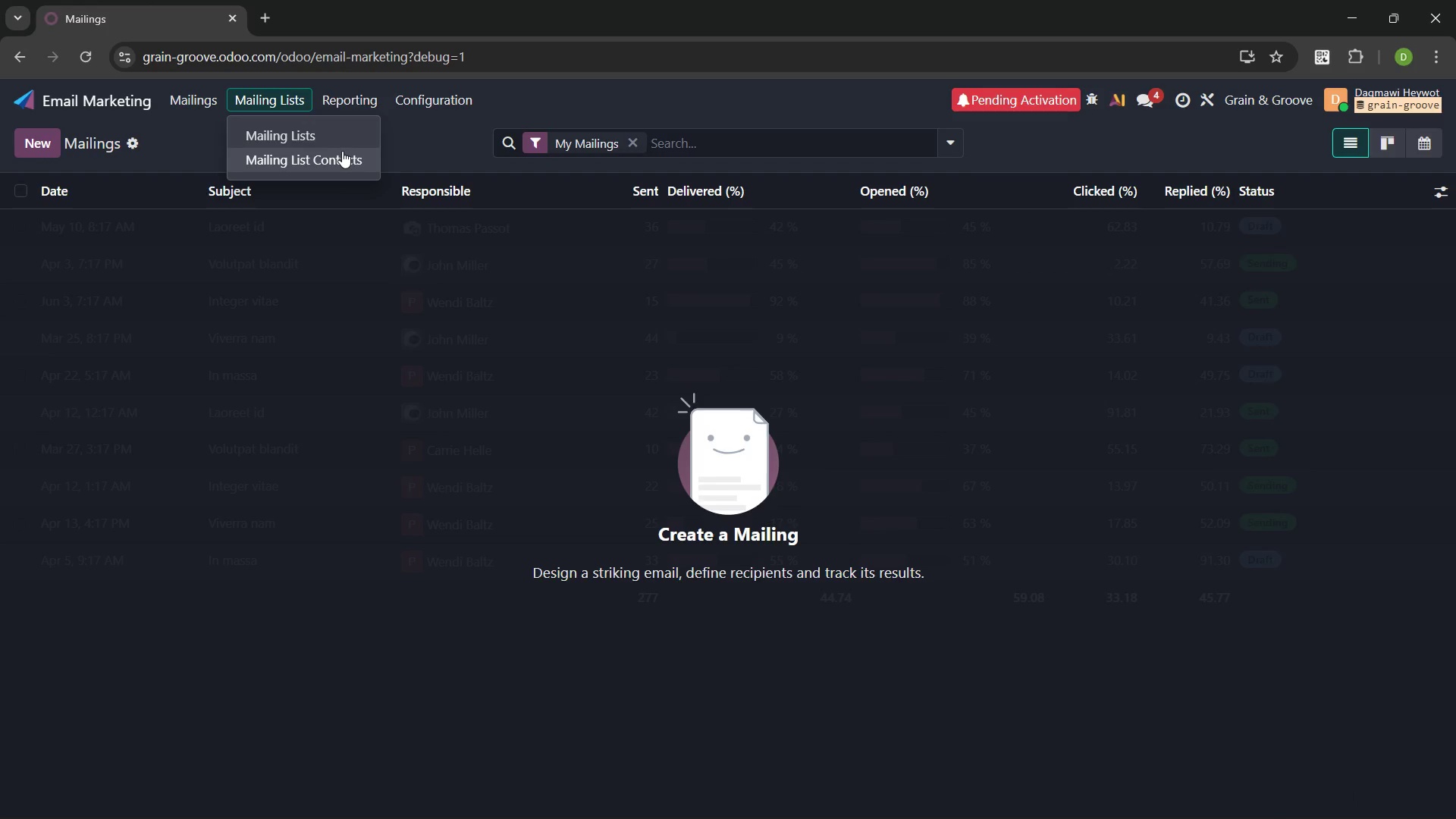 
left_click([342, 151])
 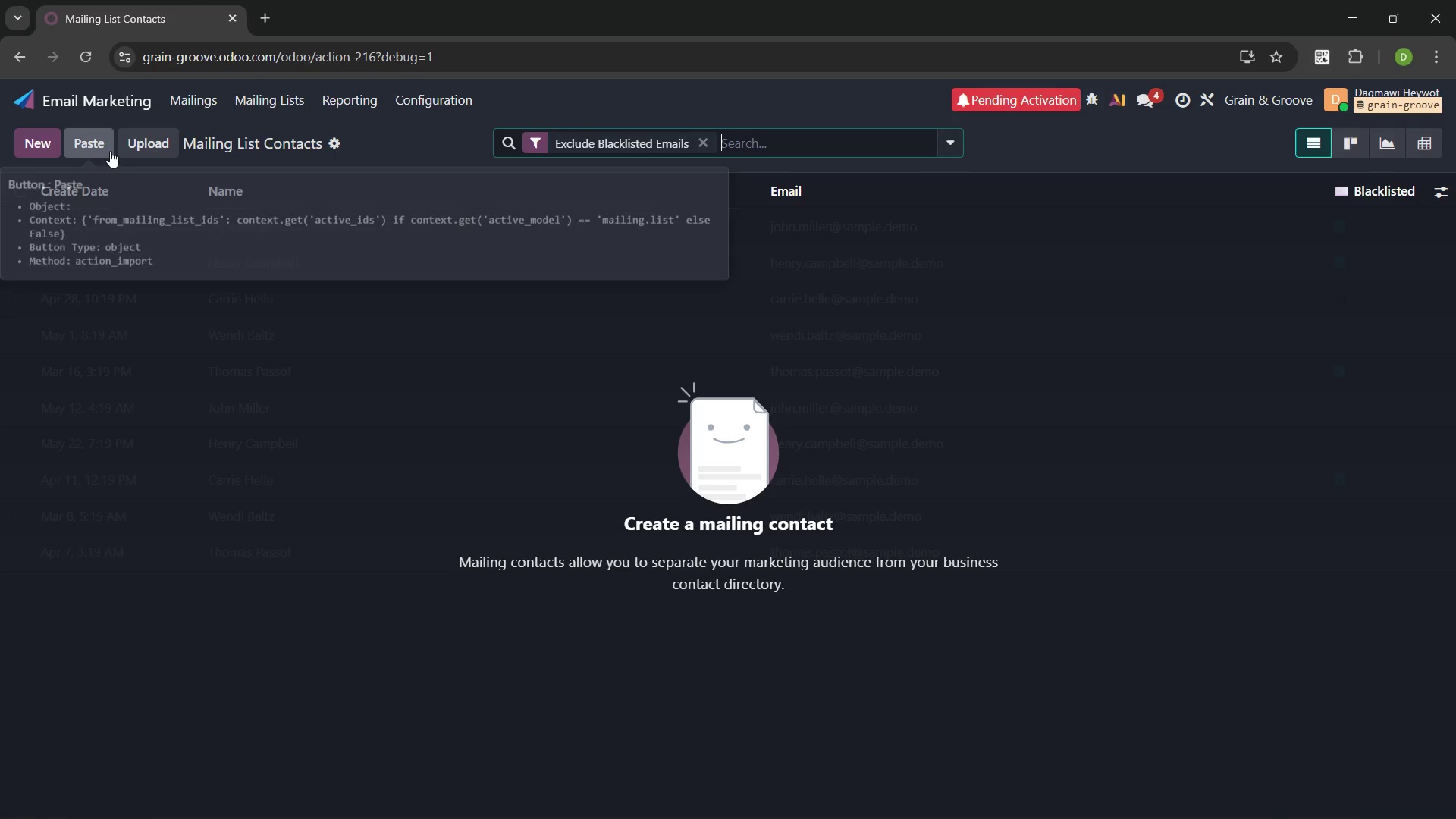 
left_click([136, 139])
 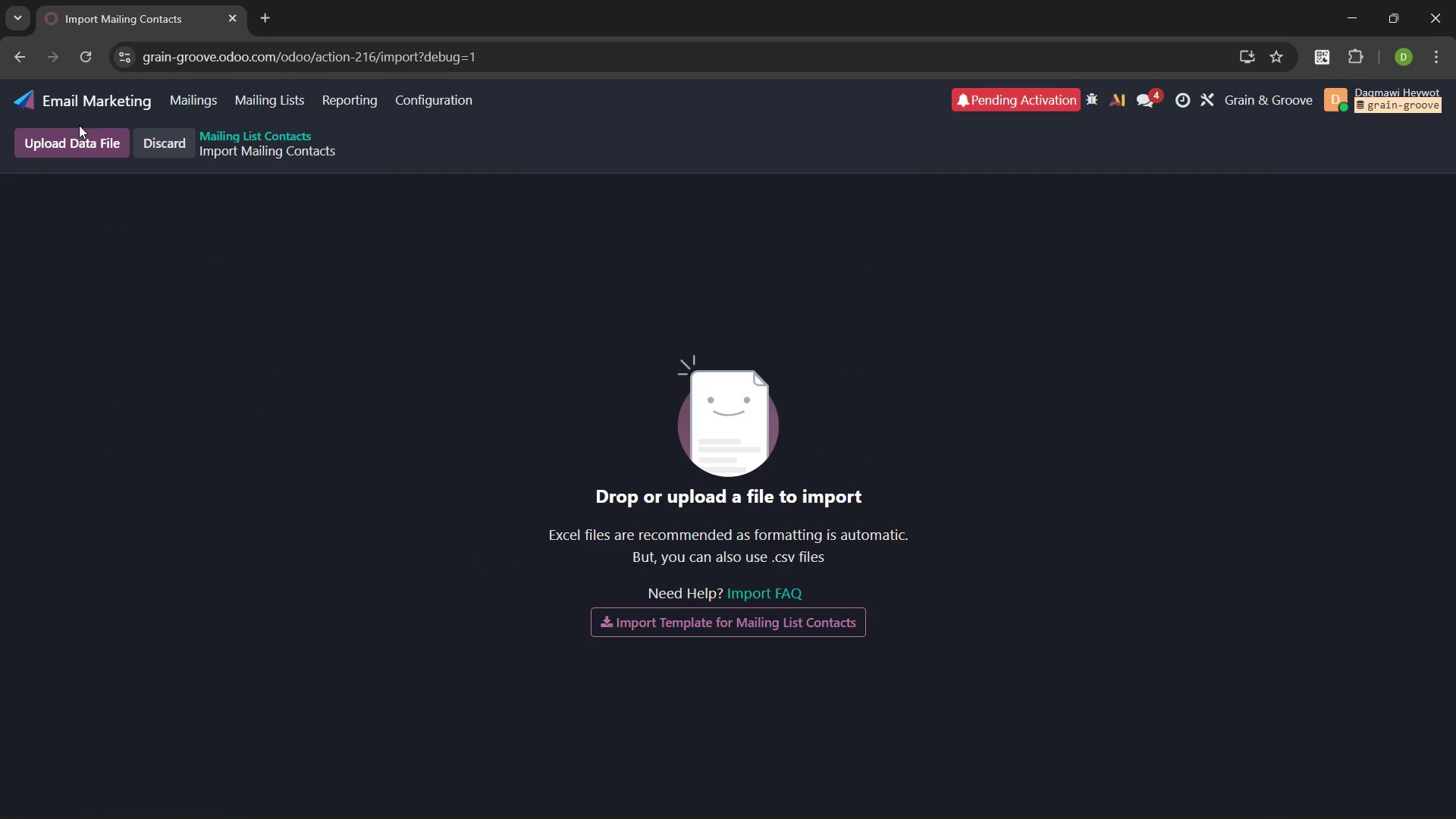 
left_click([79, 139])
 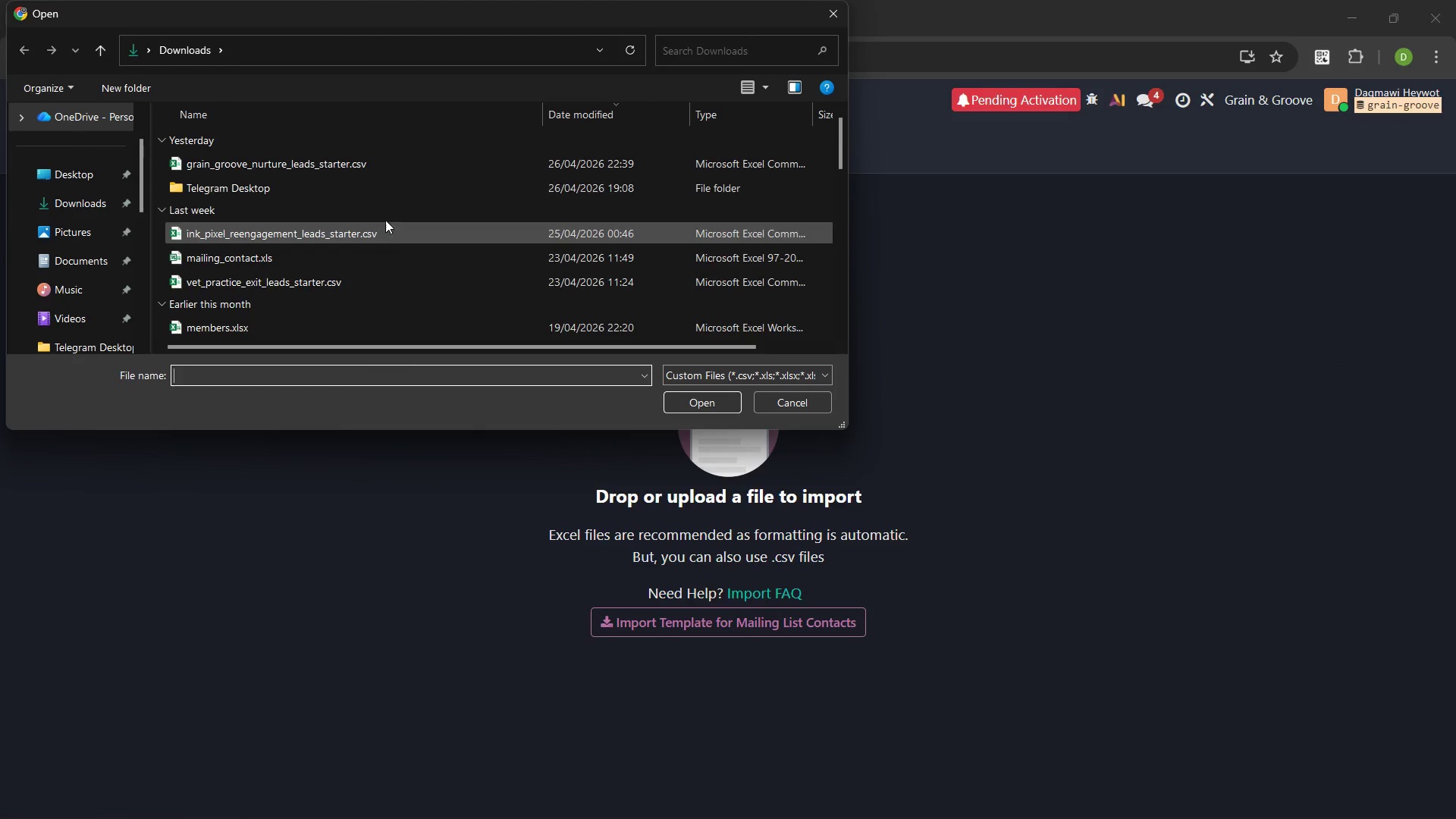 
left_click([345, 168])
 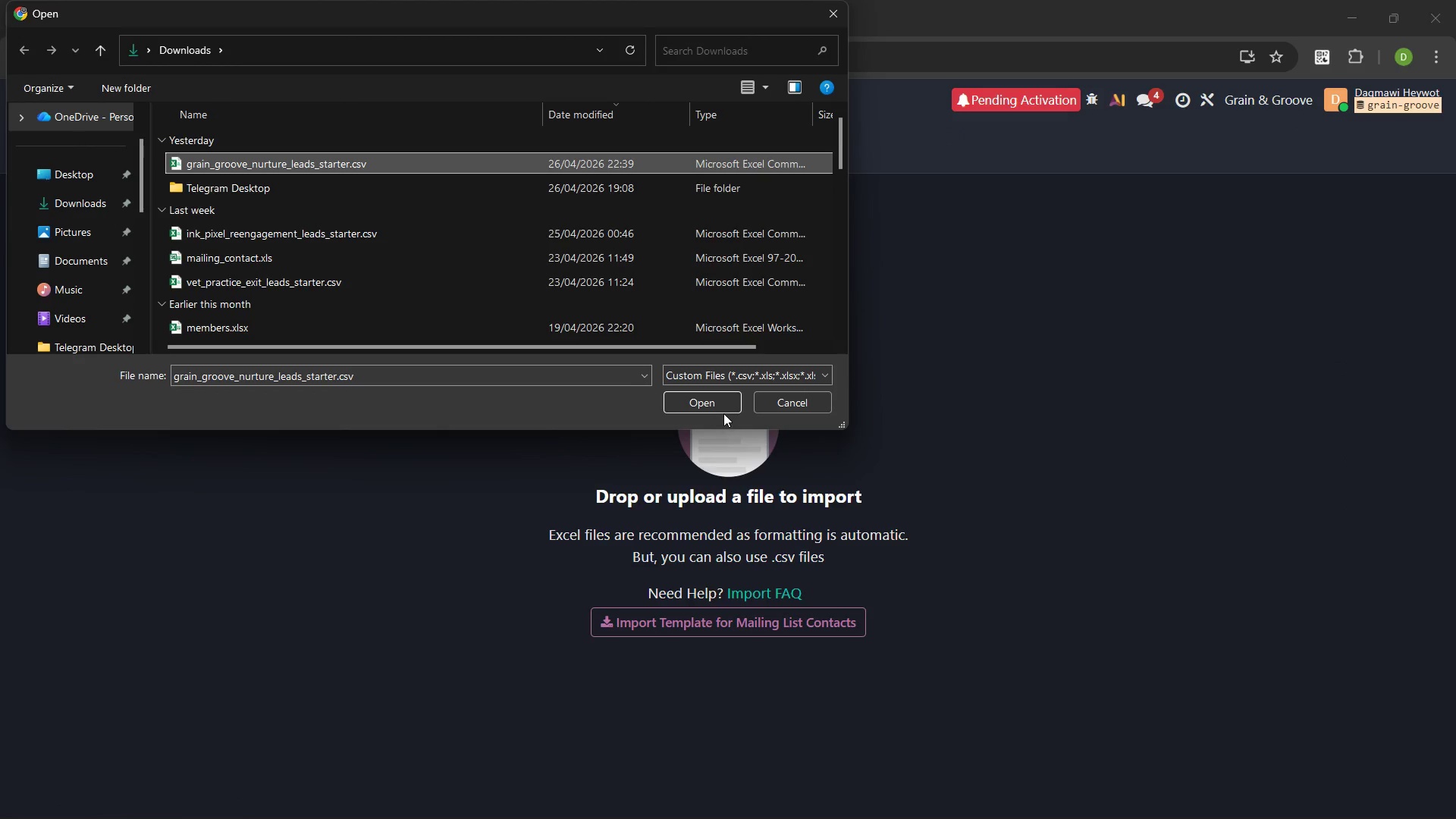 
left_click([716, 404])
 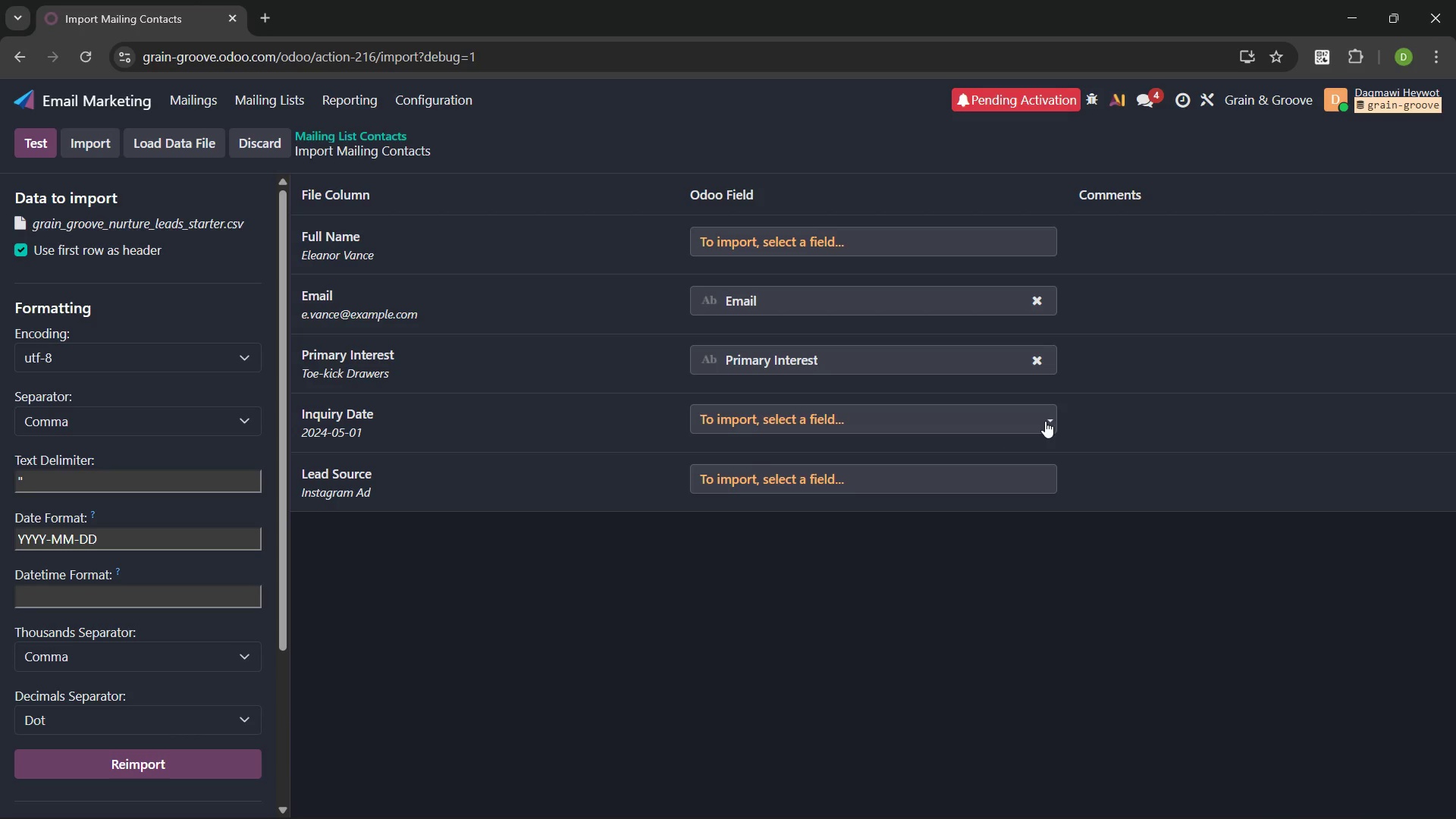 
wait(5.33)
 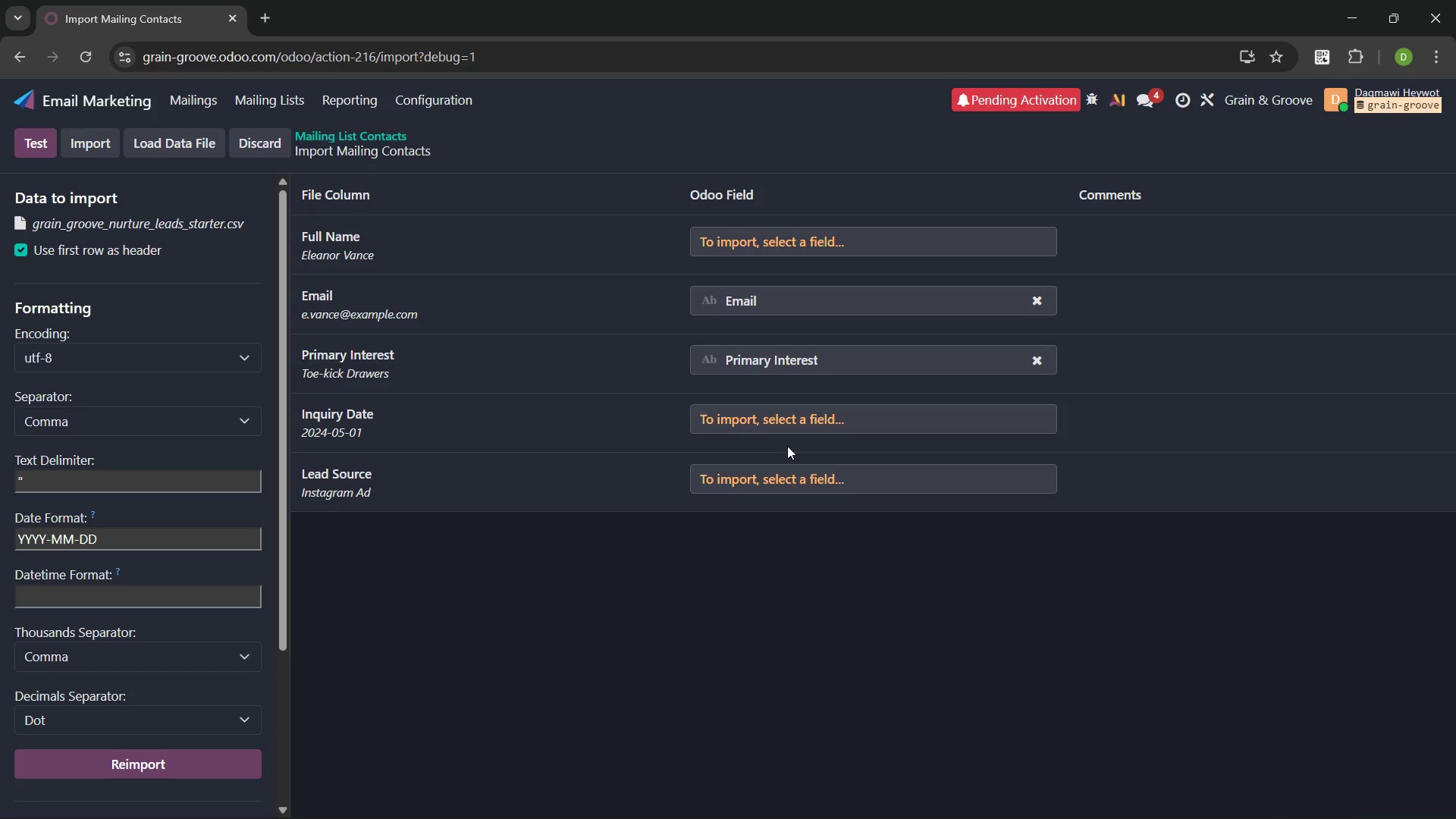 
left_click([1032, 234])
 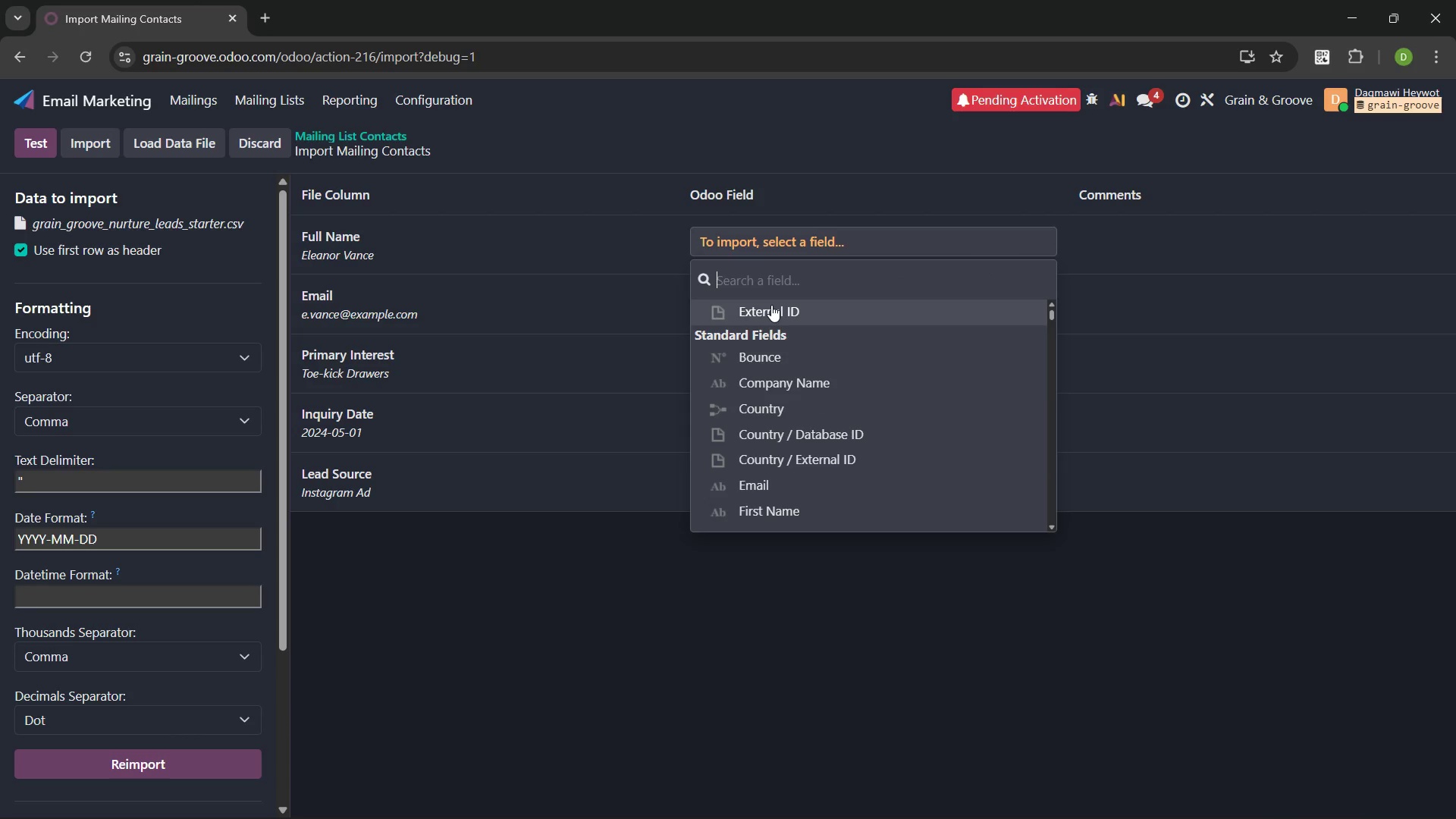 
type(name)
 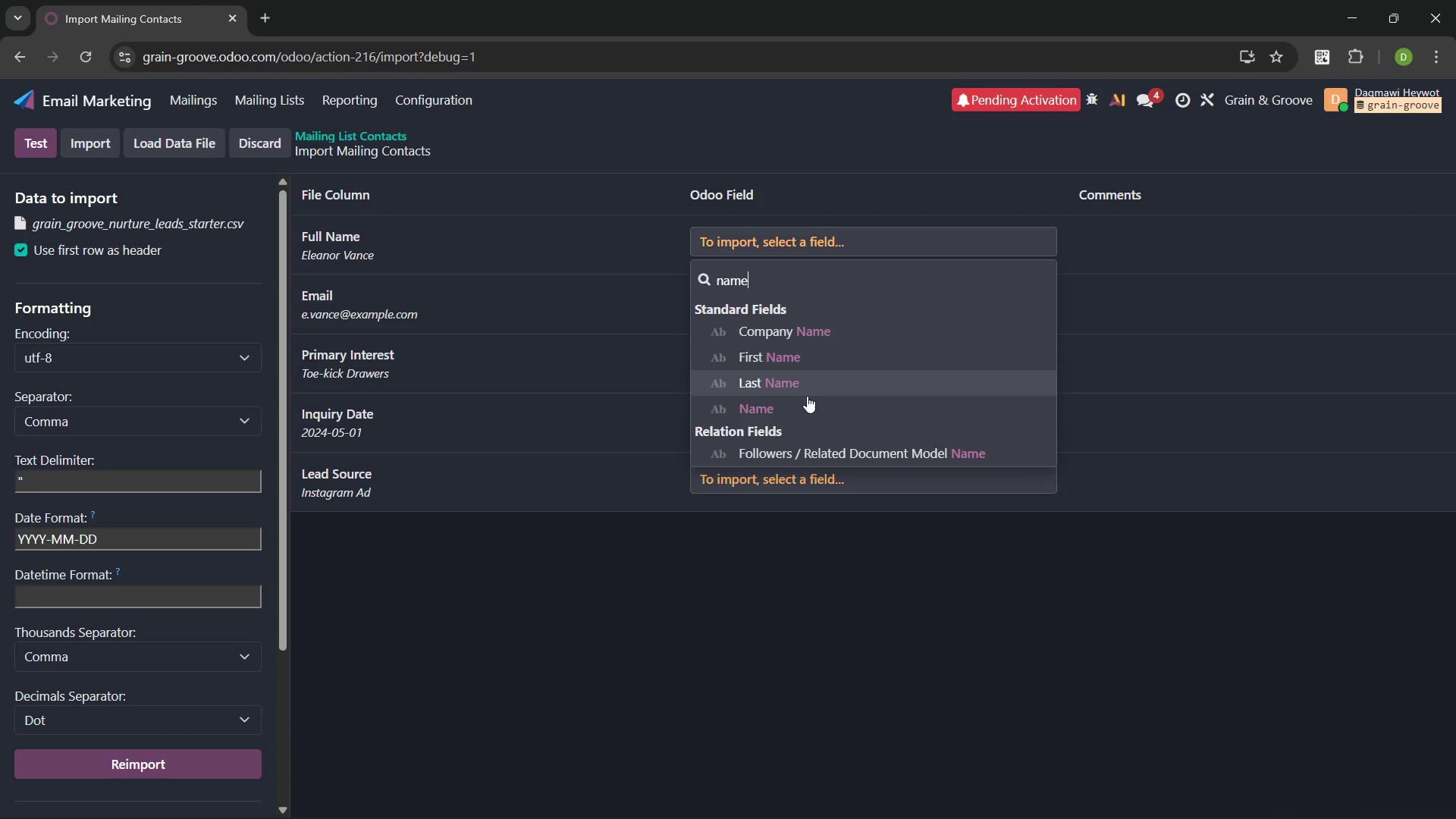 
left_click([806, 403])
 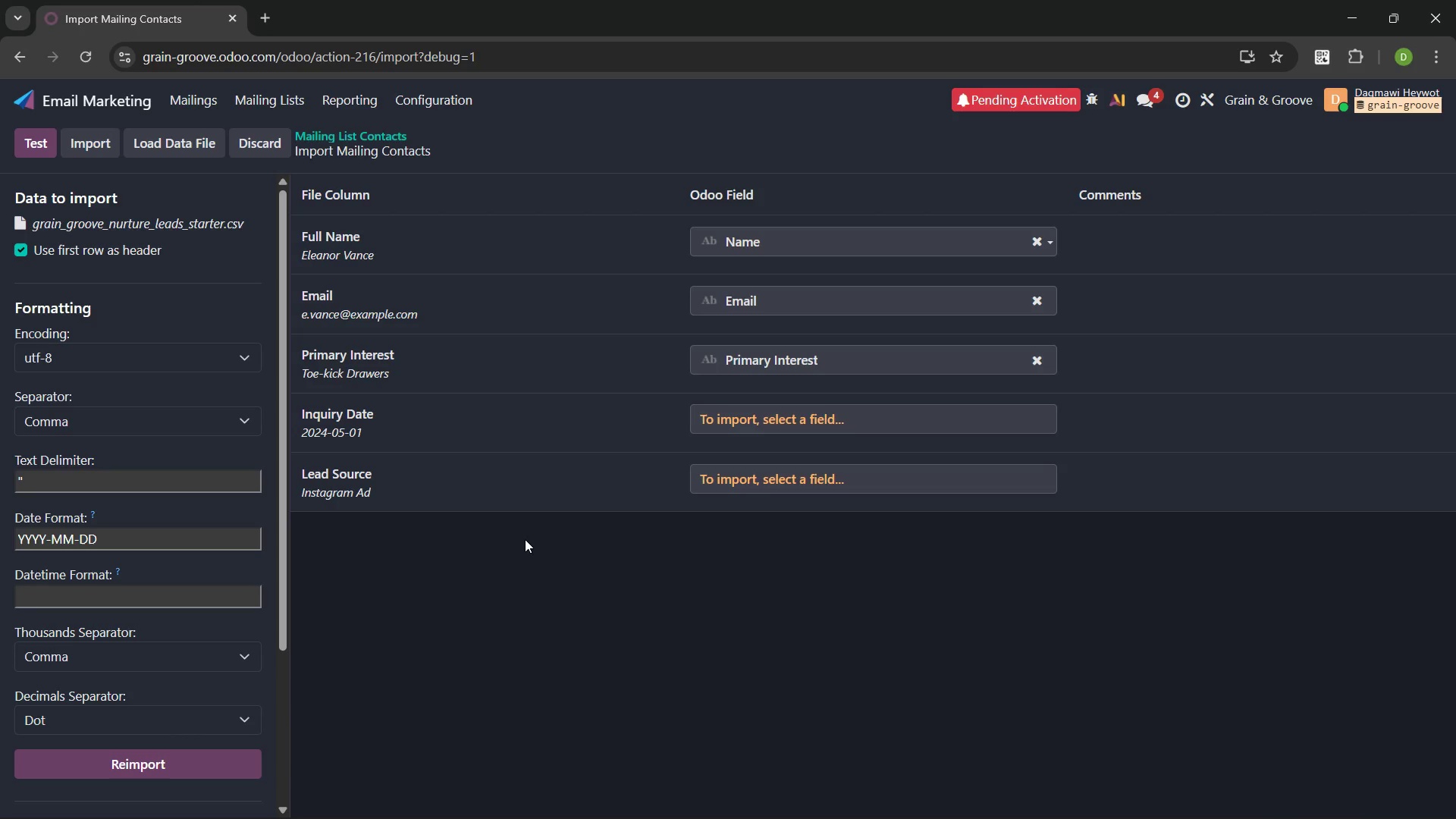 
left_click([525, 539])
 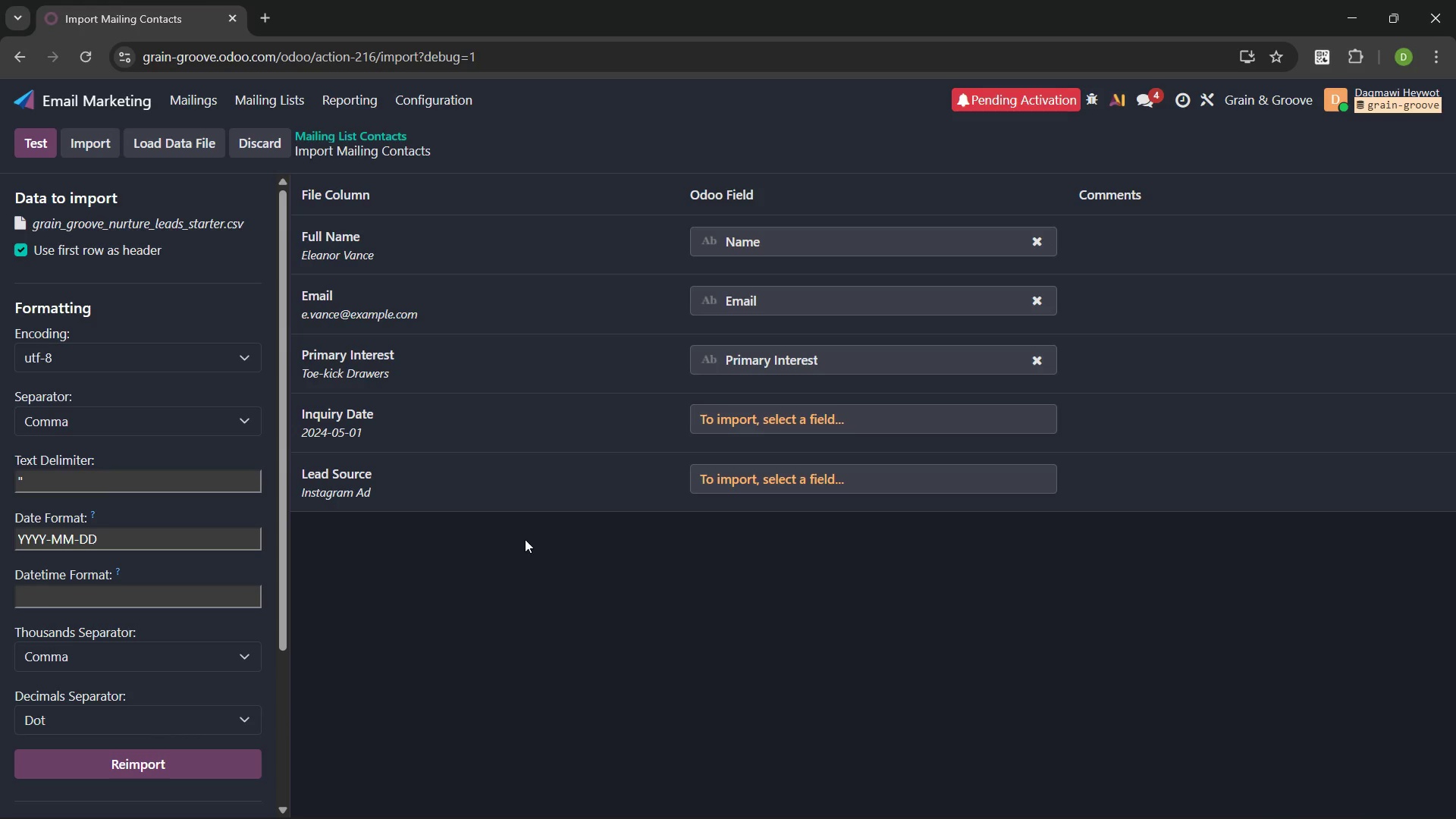 
wait(5.67)
 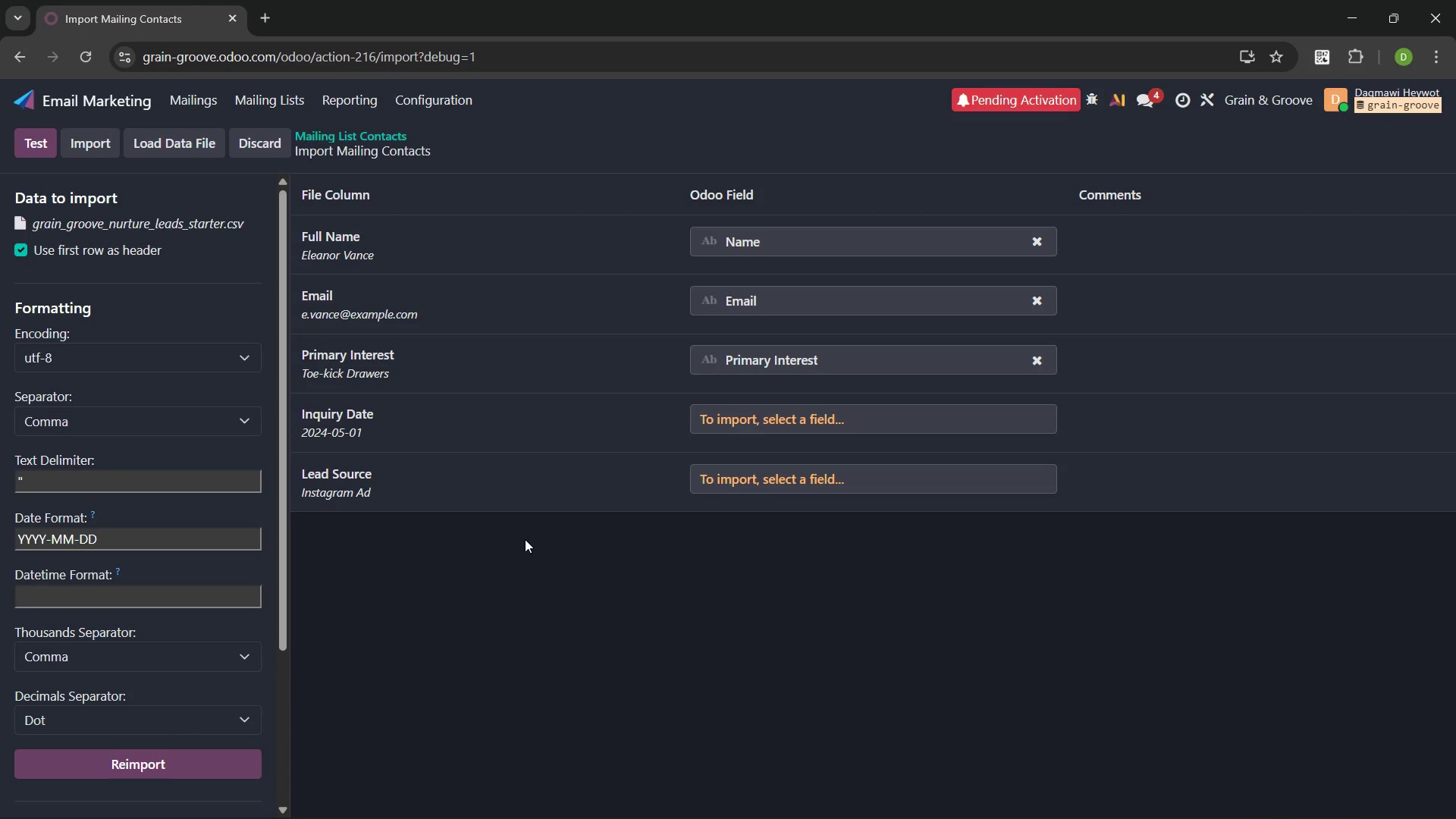 
left_click([25, 133])
 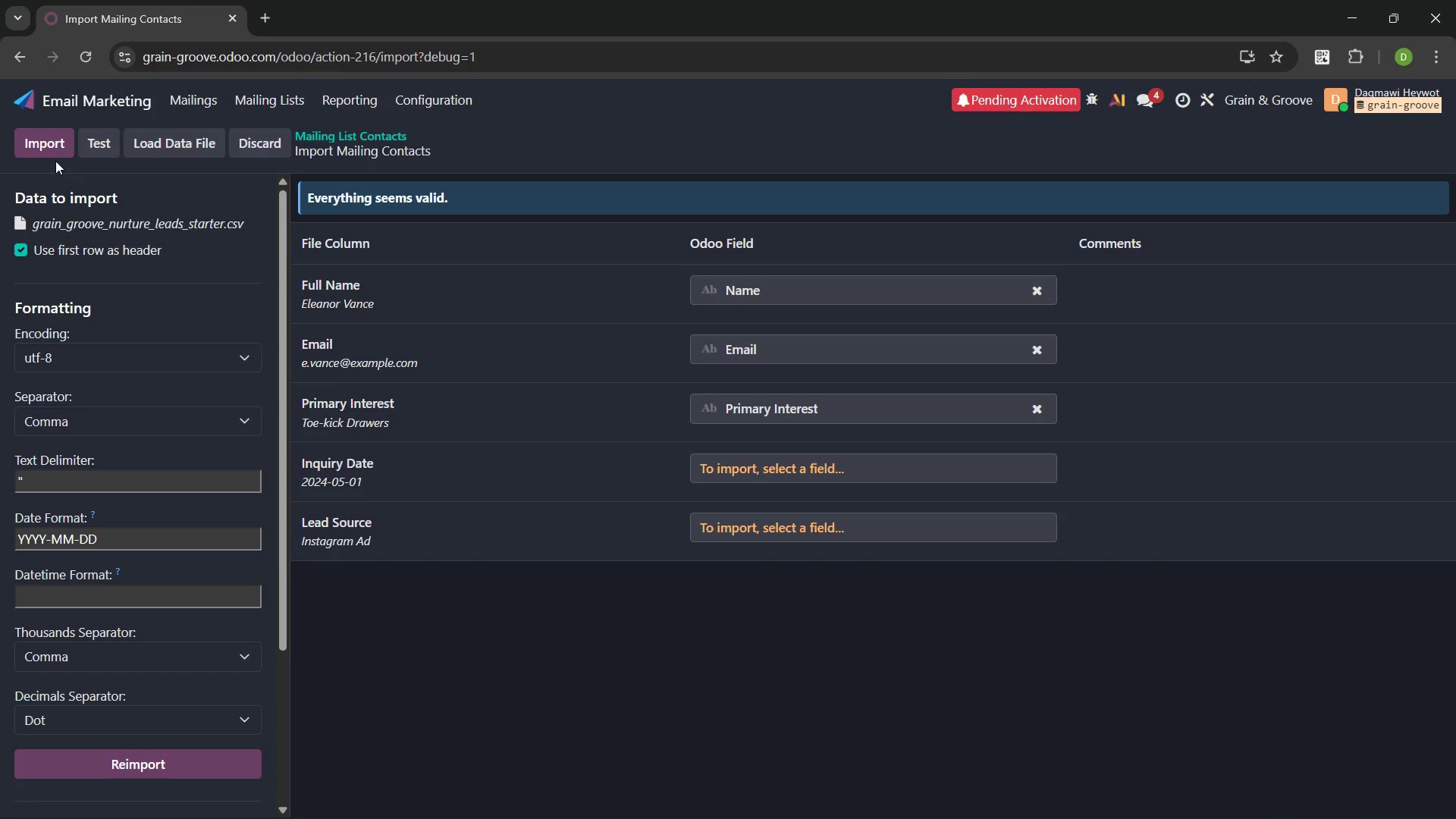 
left_click([45, 149])
 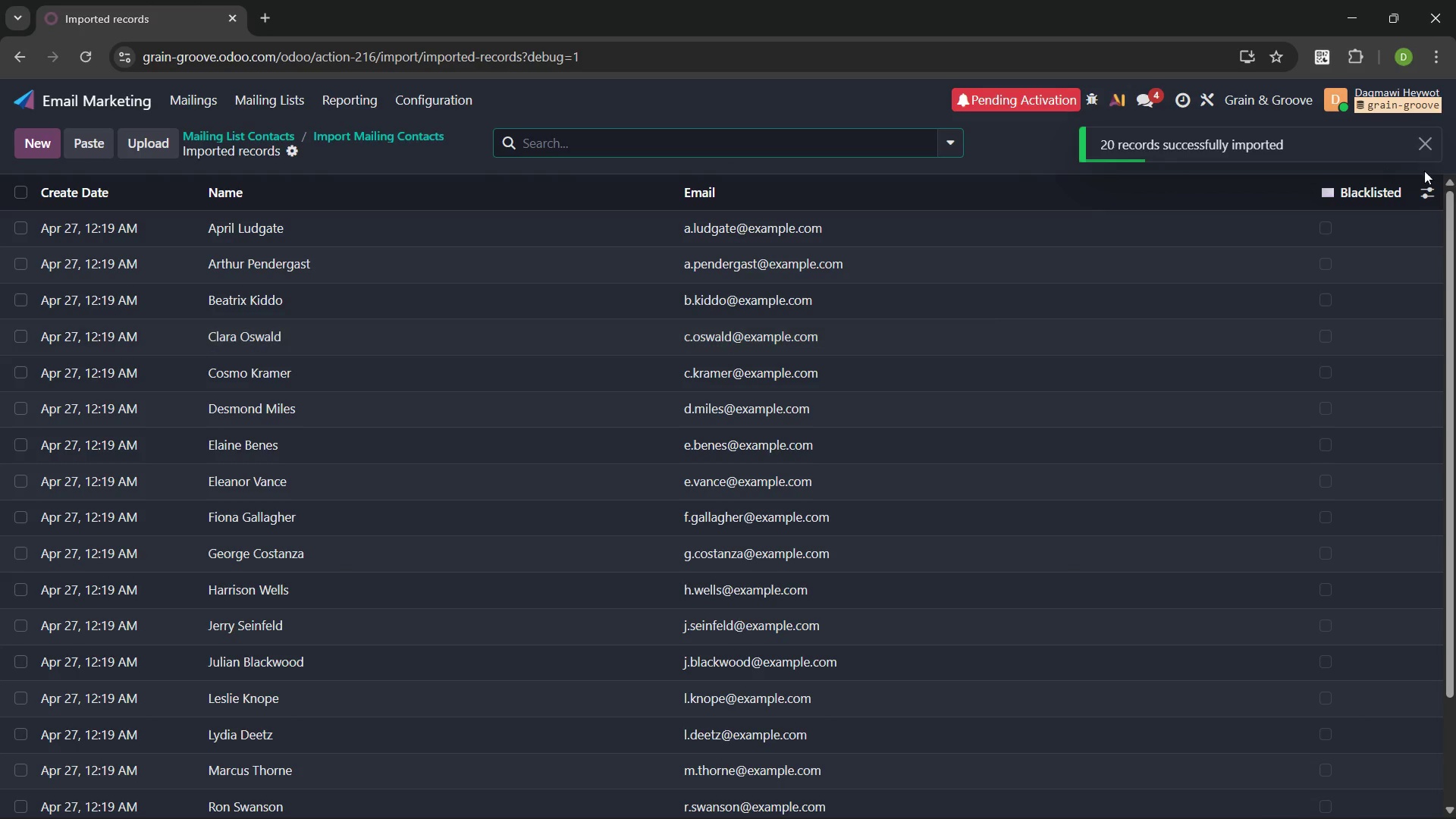 
left_click([1428, 194])
 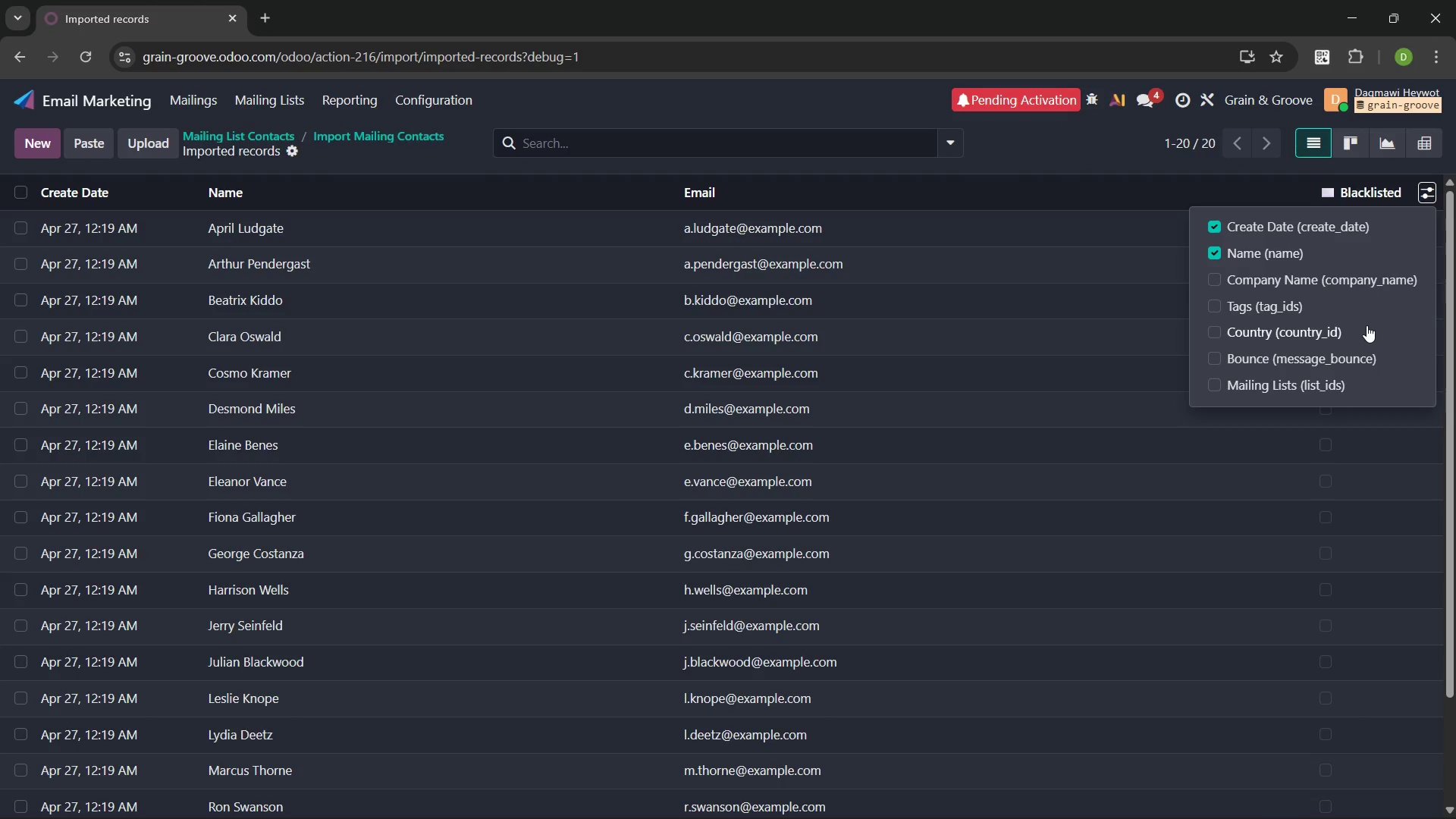 
wait(6.11)
 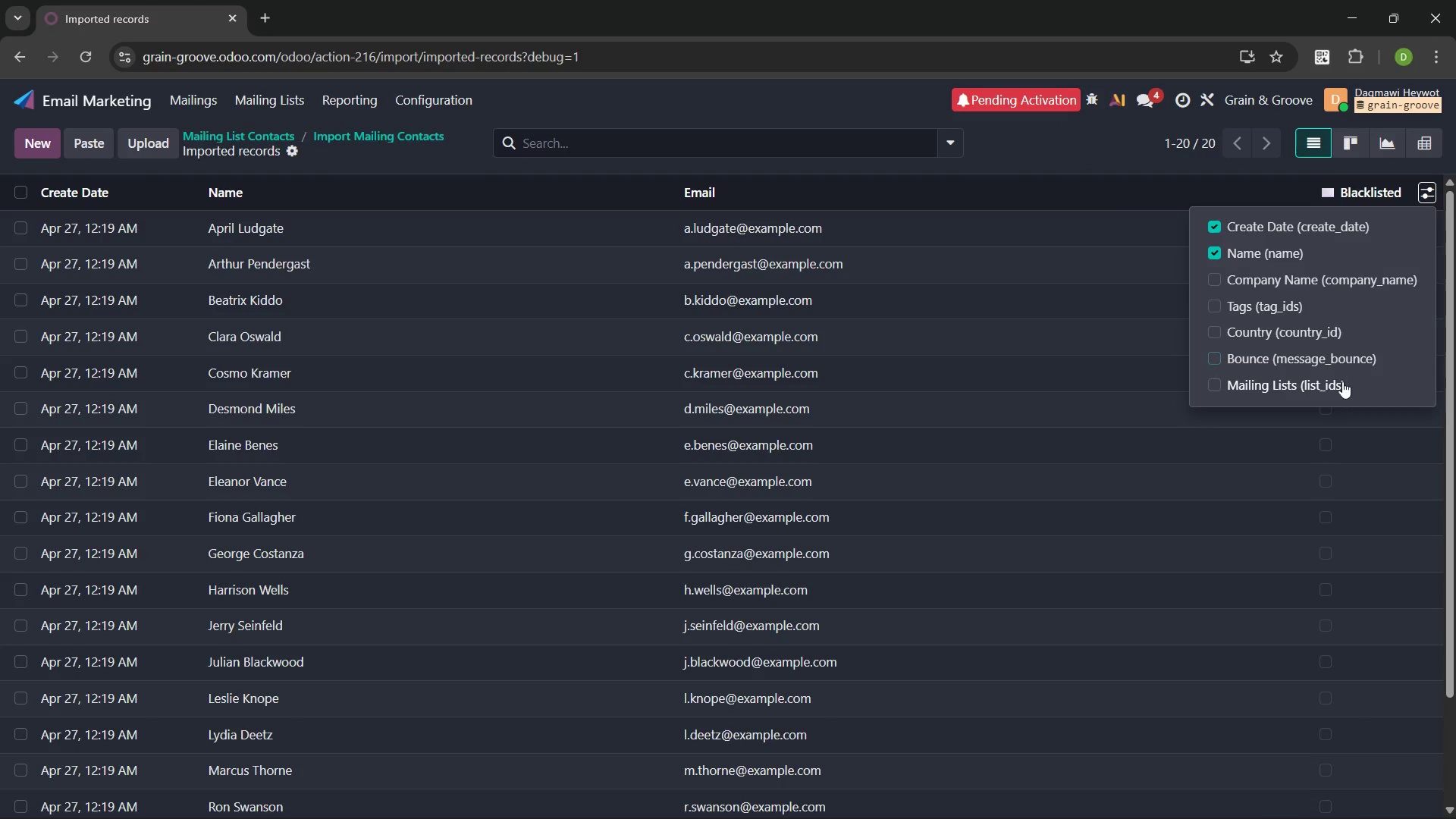 
left_click([1263, 188])
 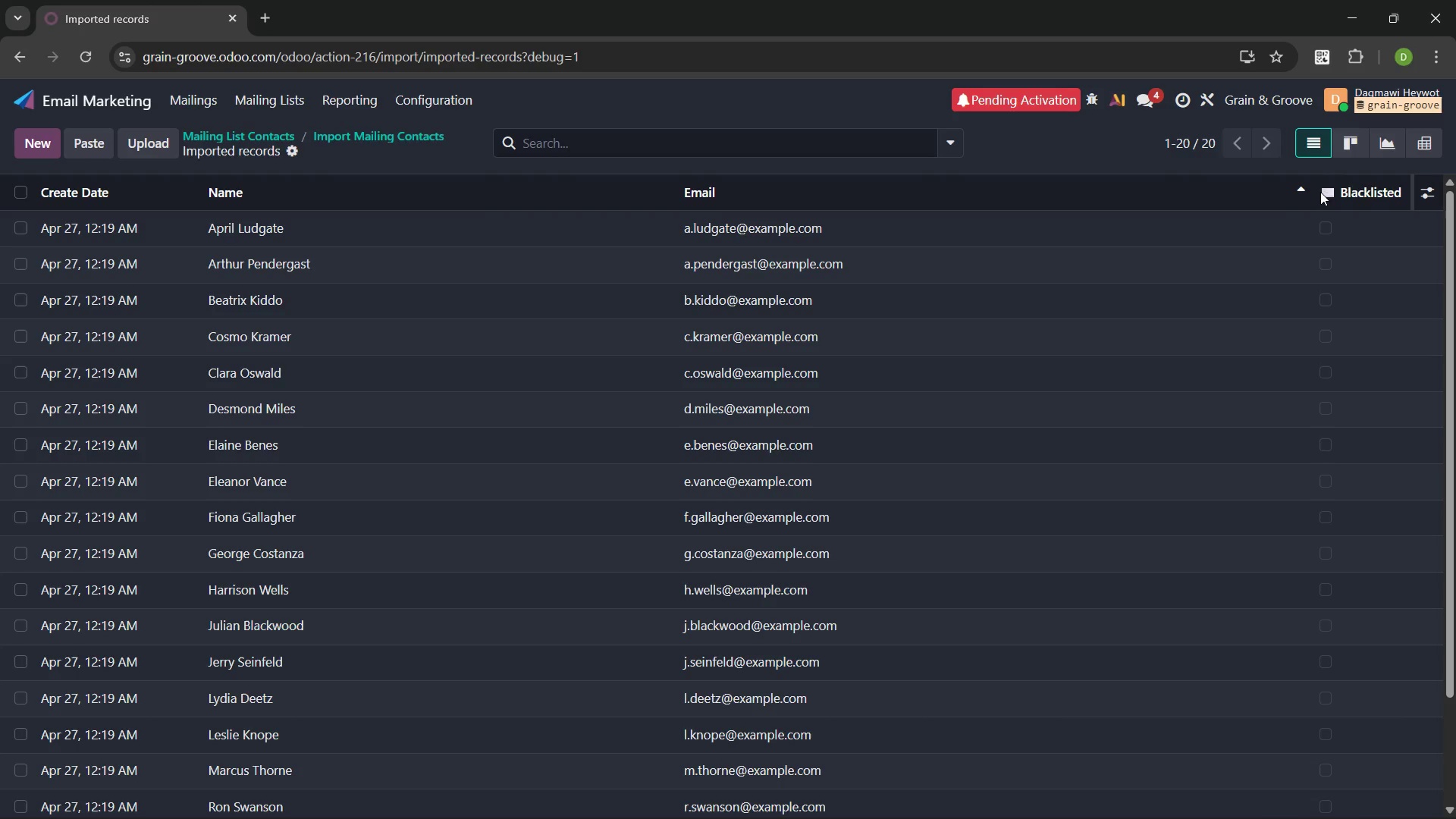 
wait(5.23)
 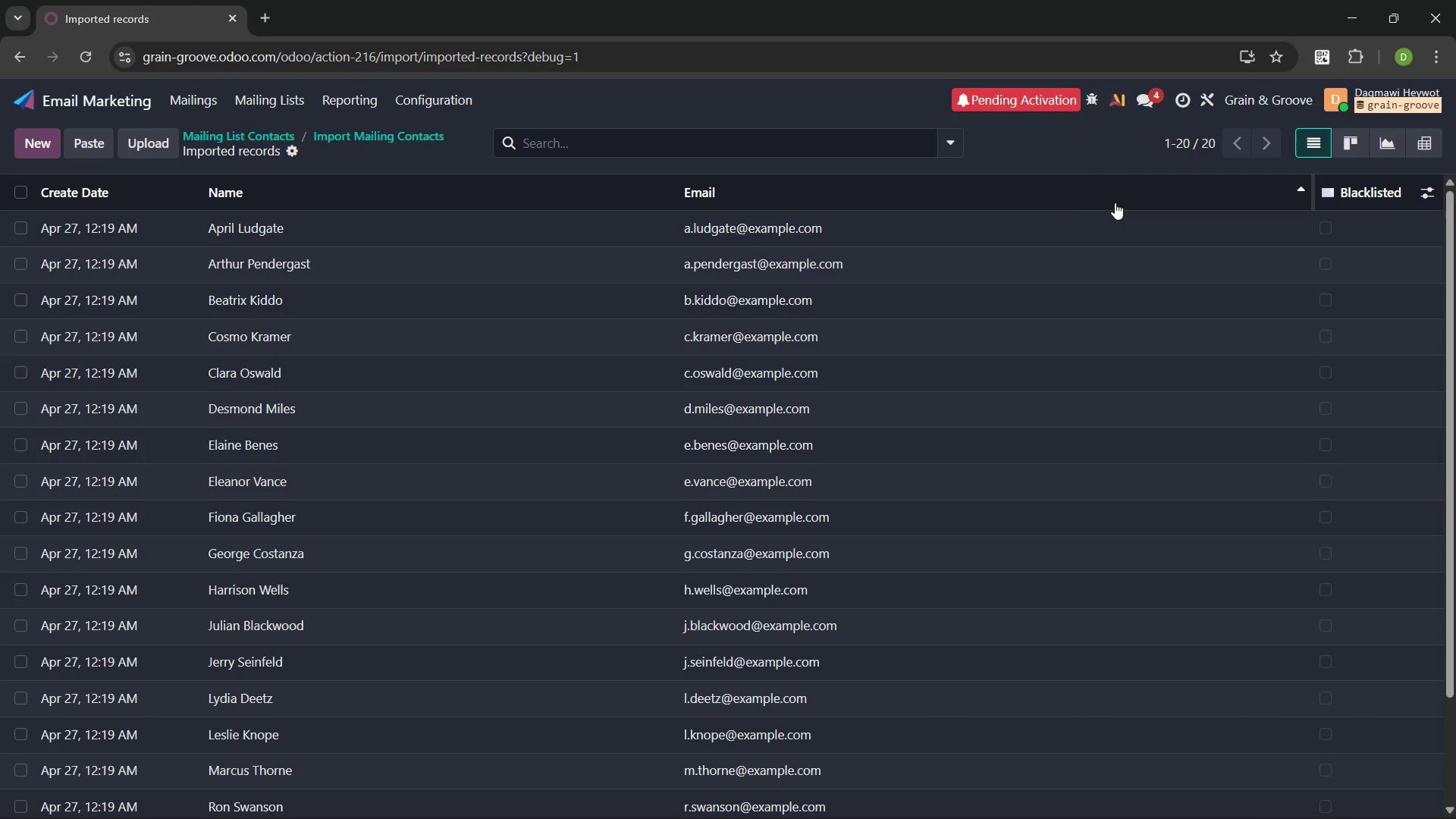 
left_click([1429, 190])
 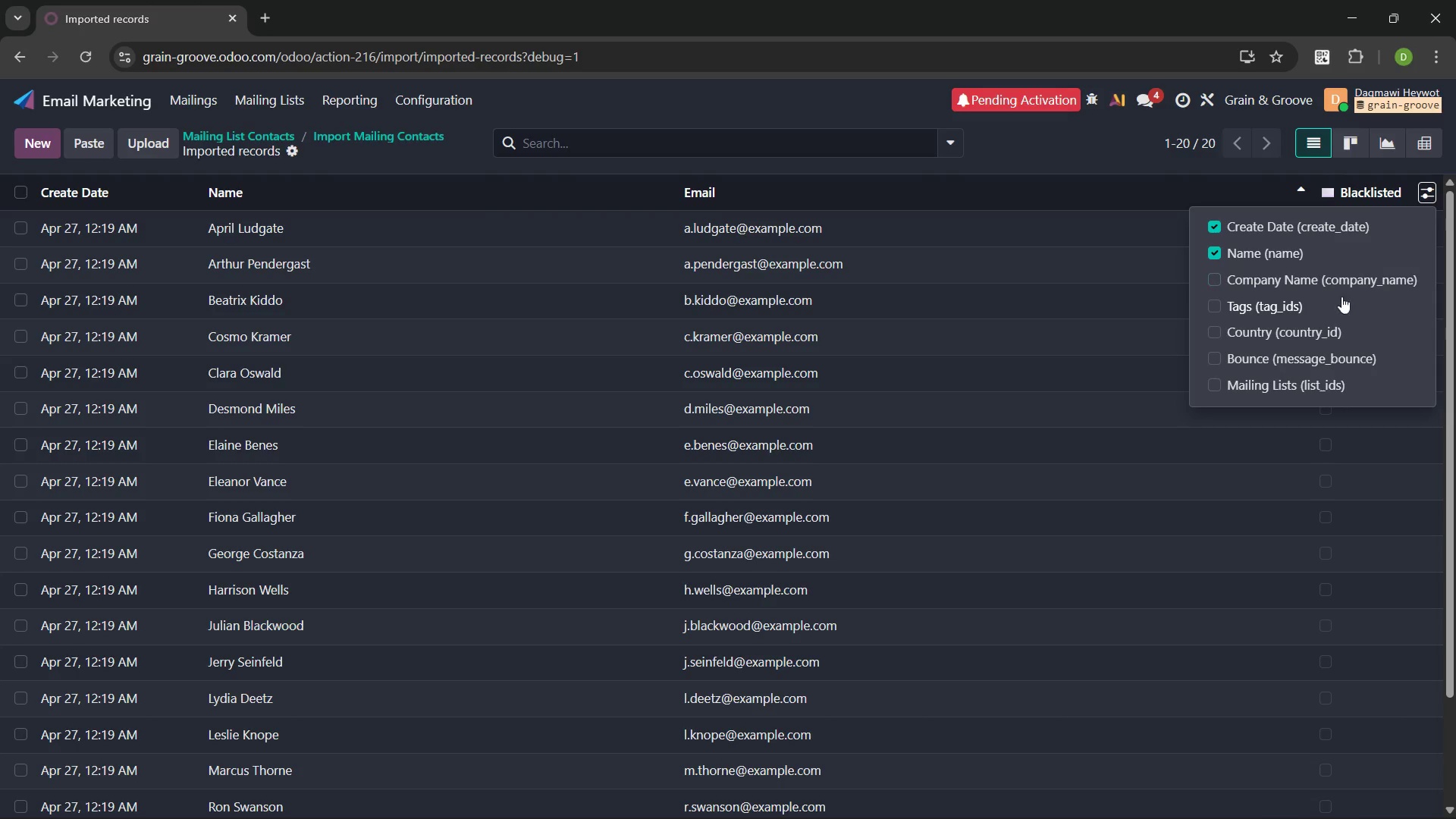 
wait(8.8)
 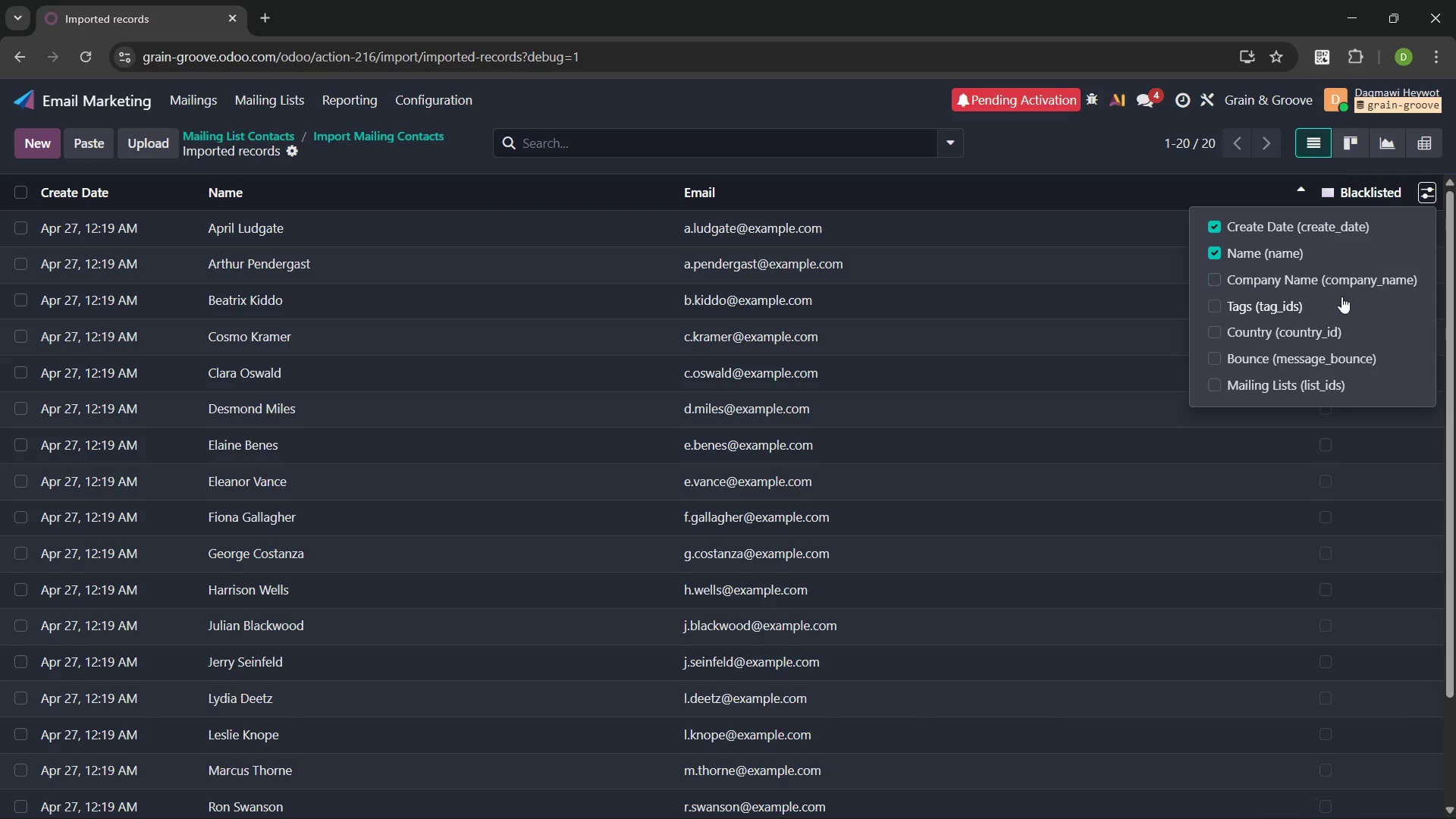 
left_click([1126, 185])
 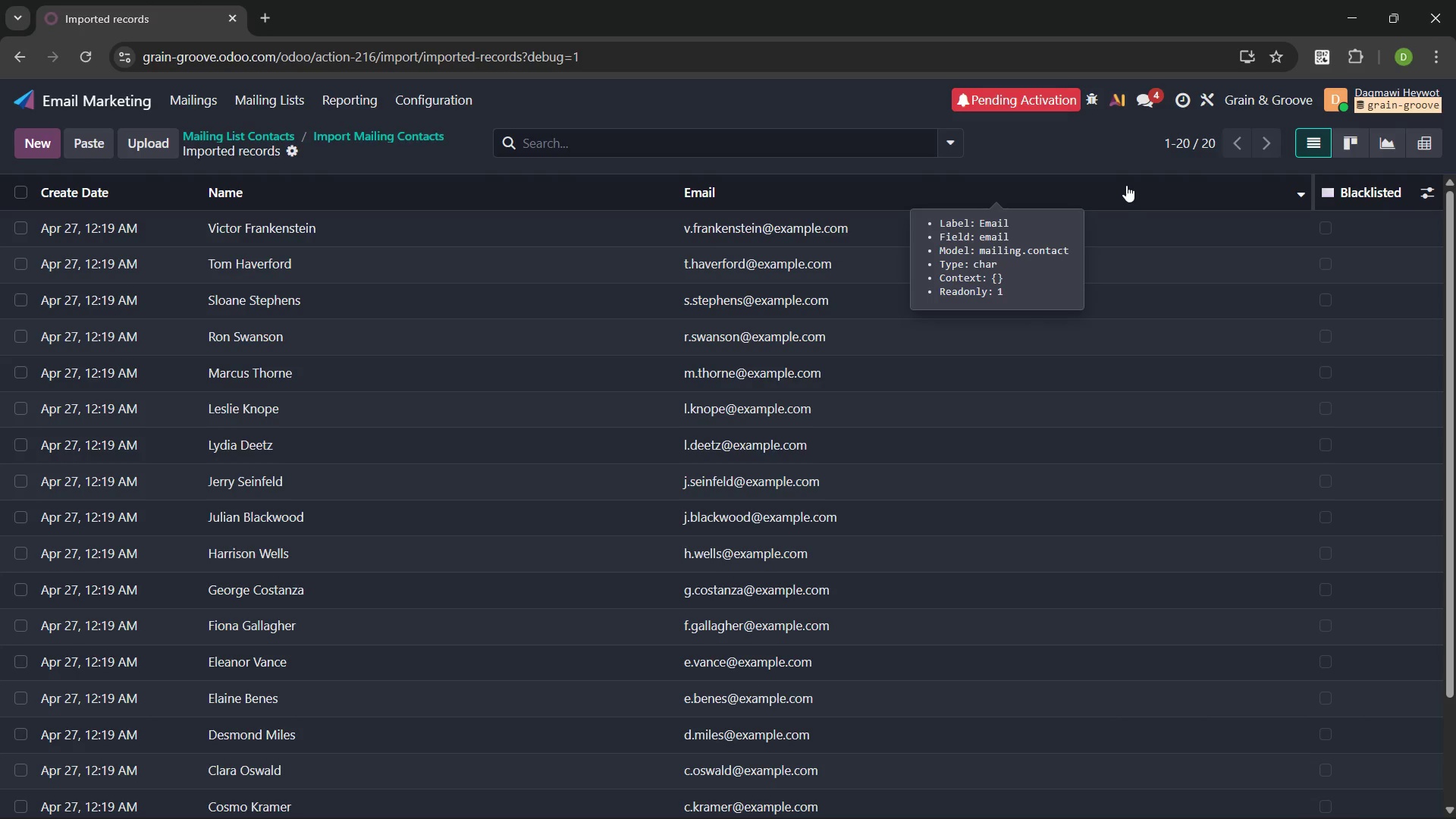 
left_click([1126, 185])
 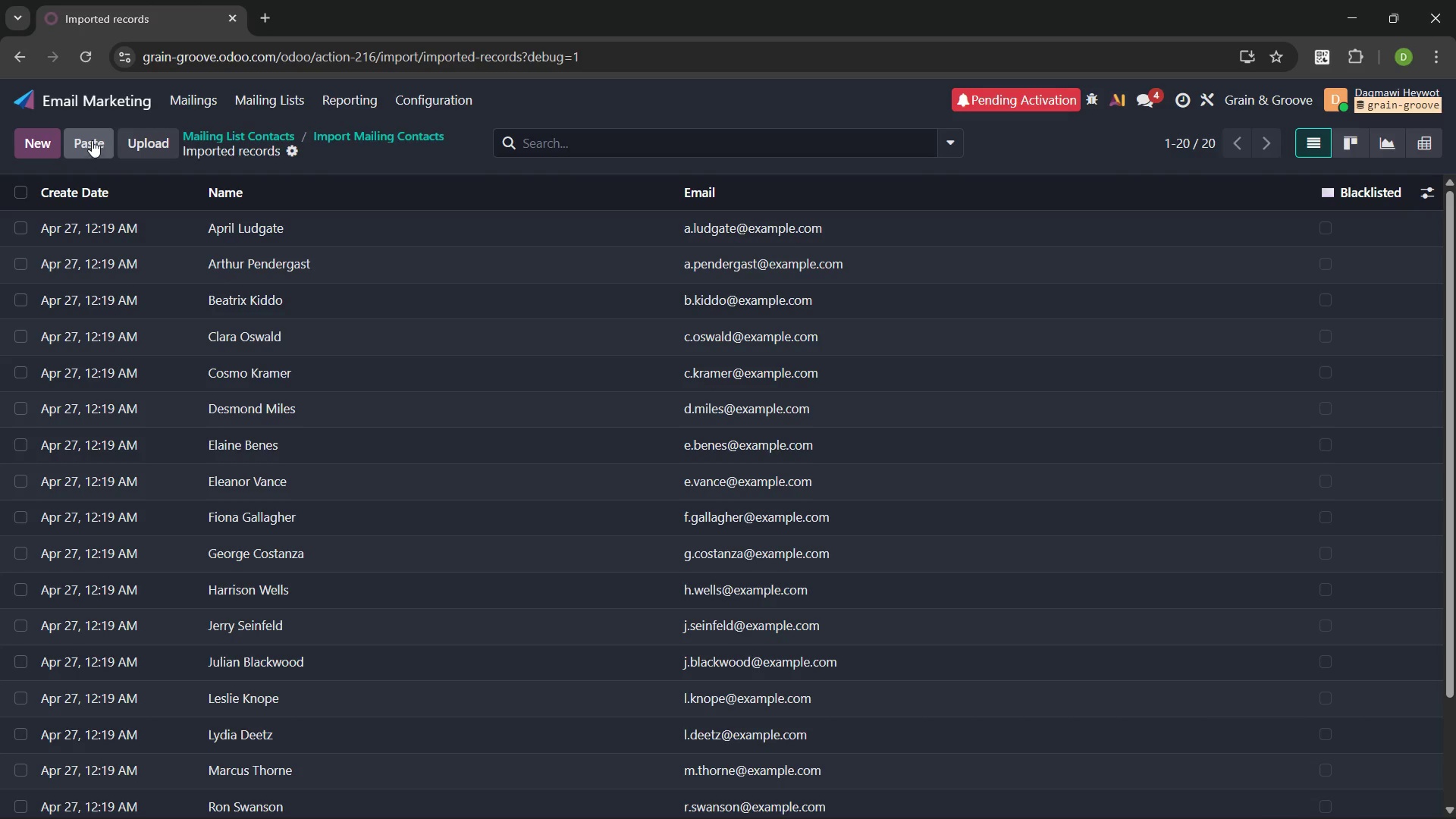 
wait(7.02)
 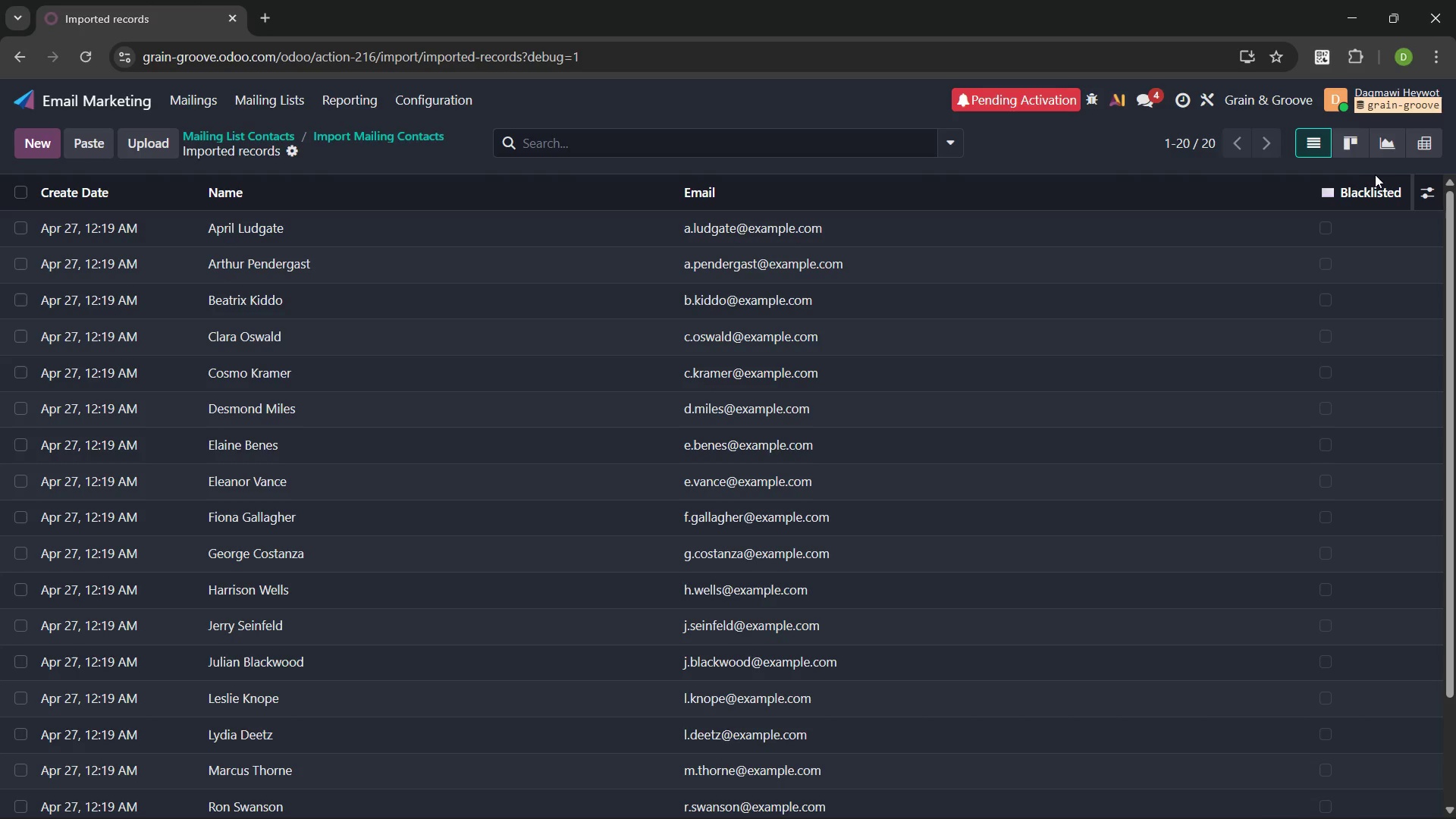 
left_click([271, 135])
 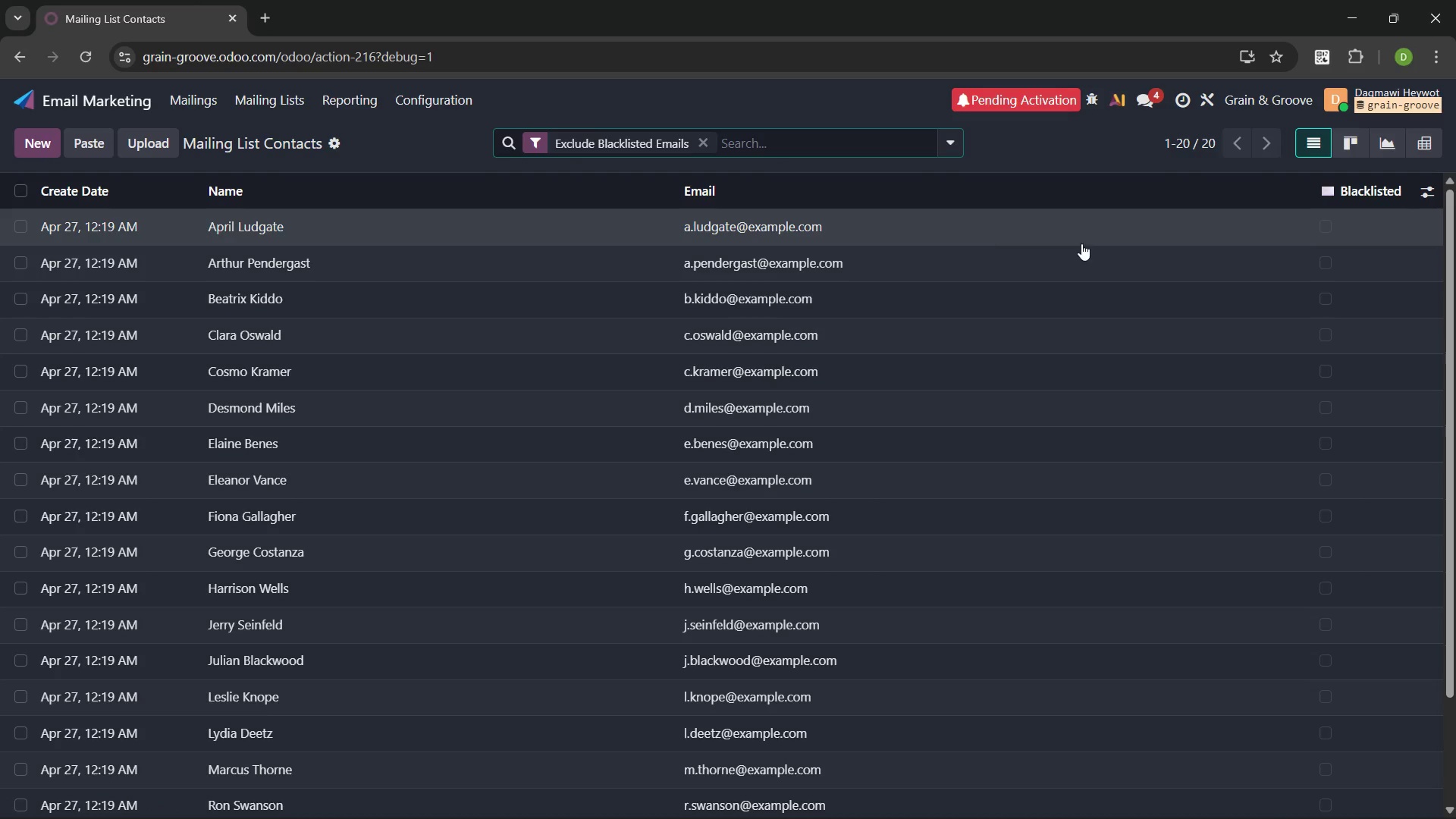 
left_click([1422, 195])
 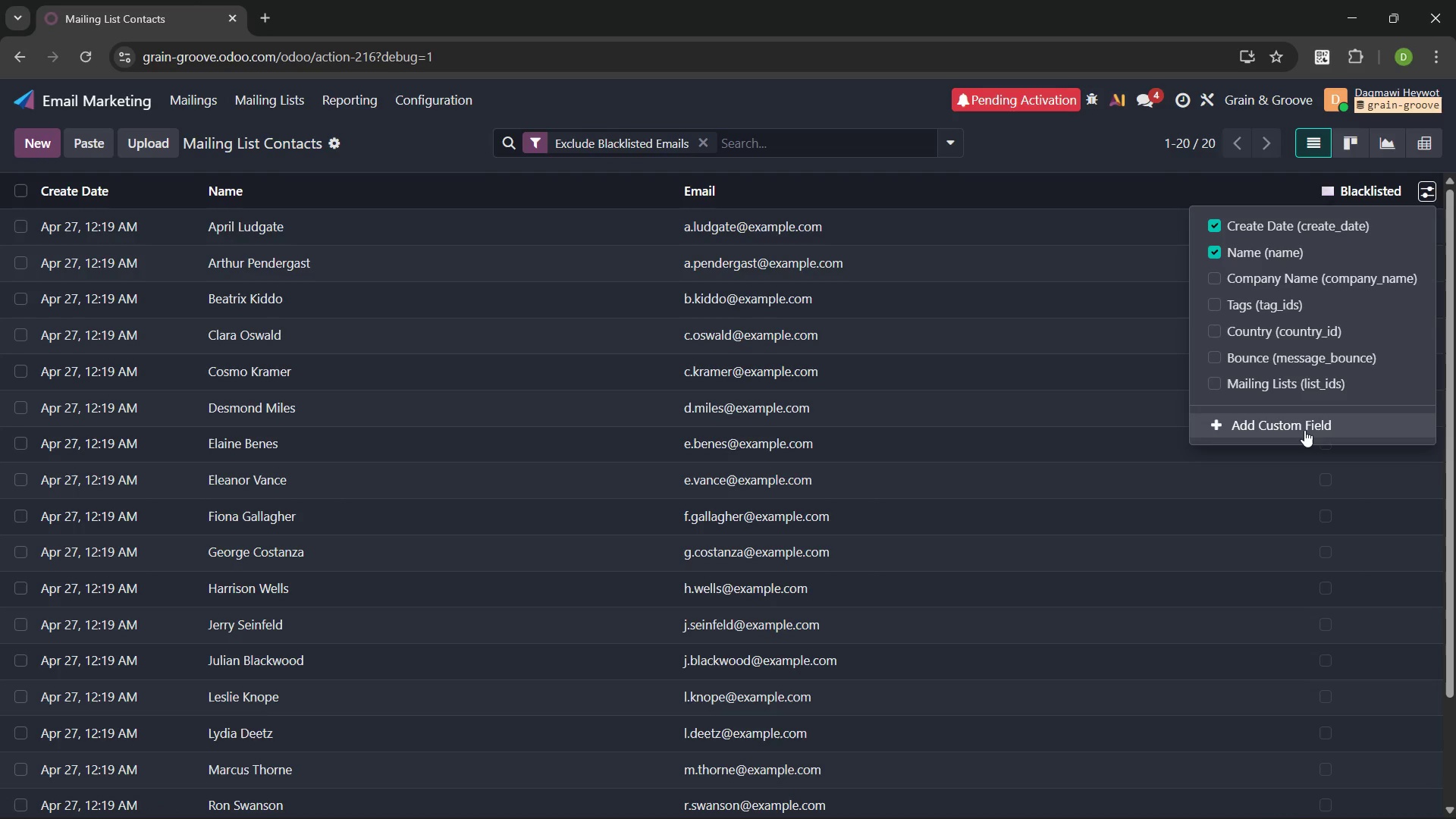 
left_click([1304, 430])
 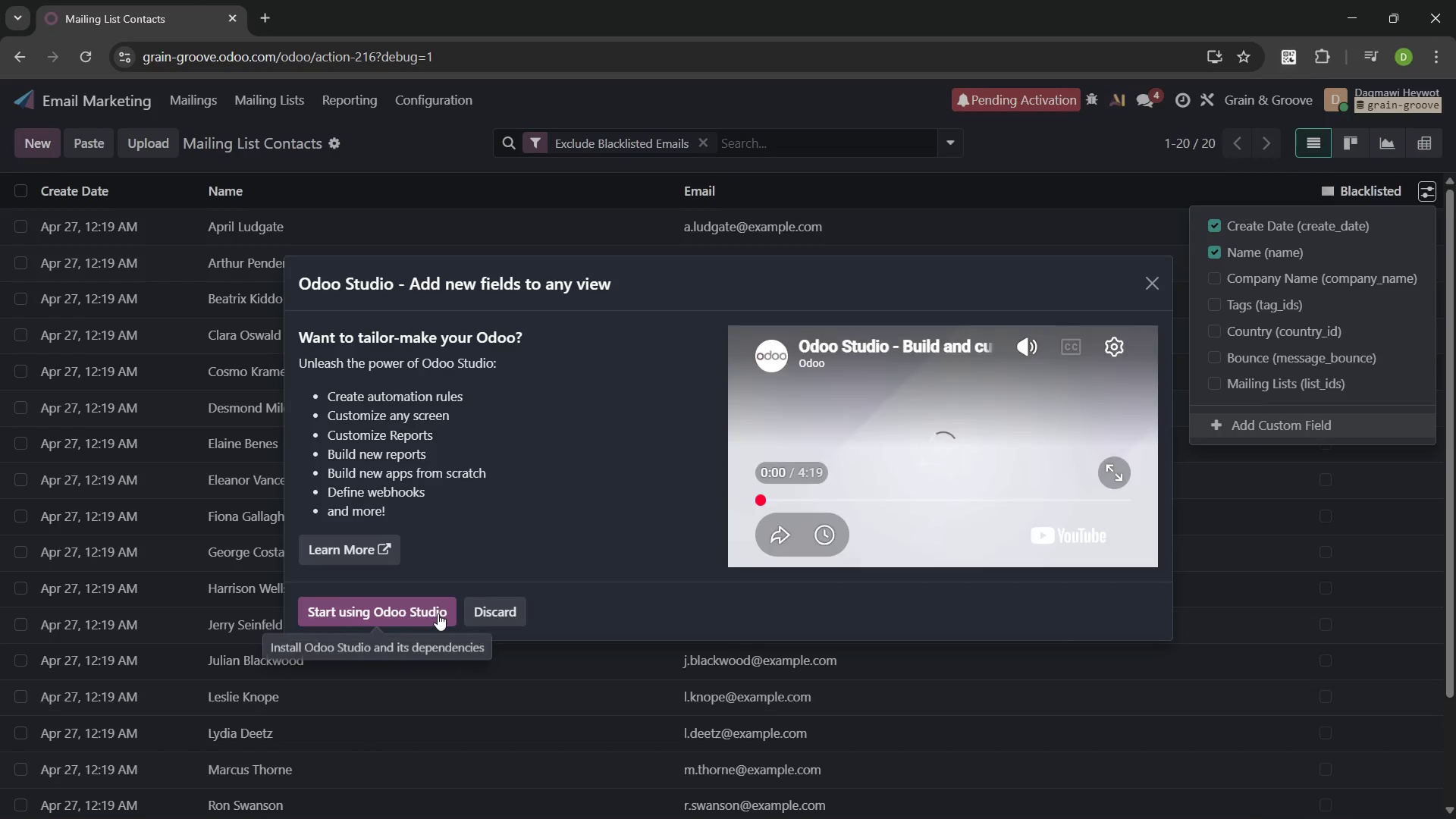 
left_click([438, 613])
 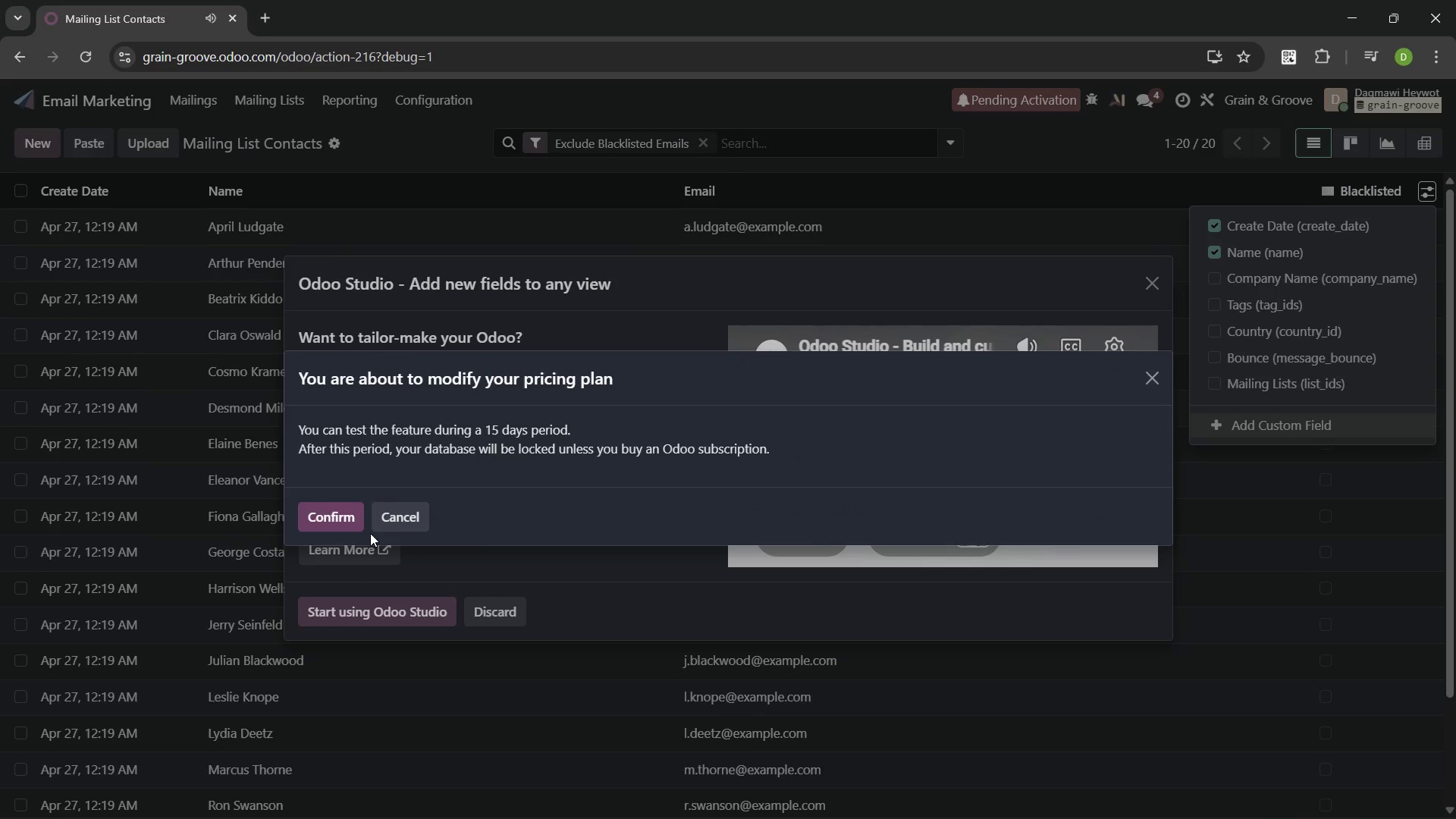 
left_click([347, 521])
 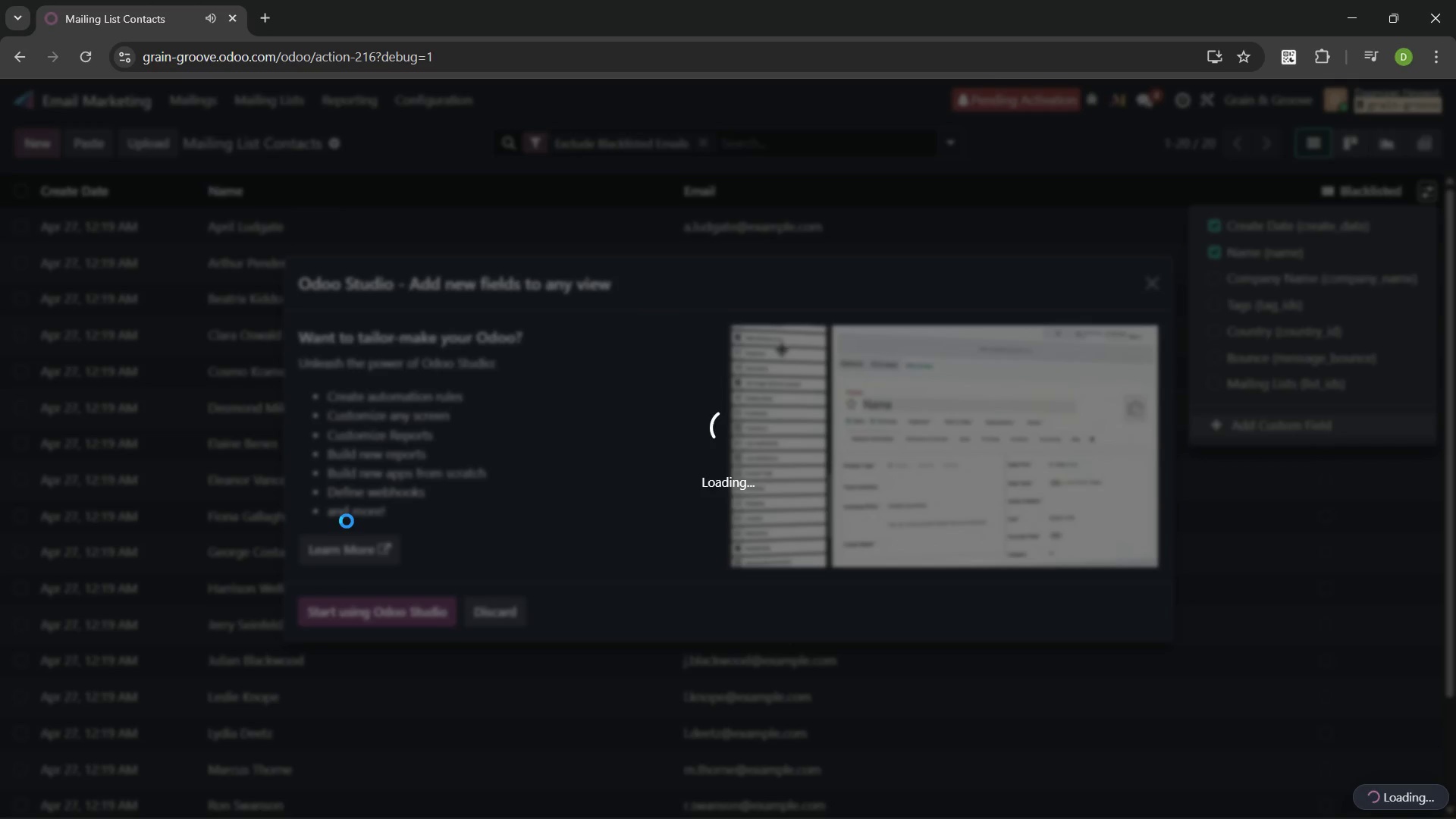 
mouse_move([966, 388])
 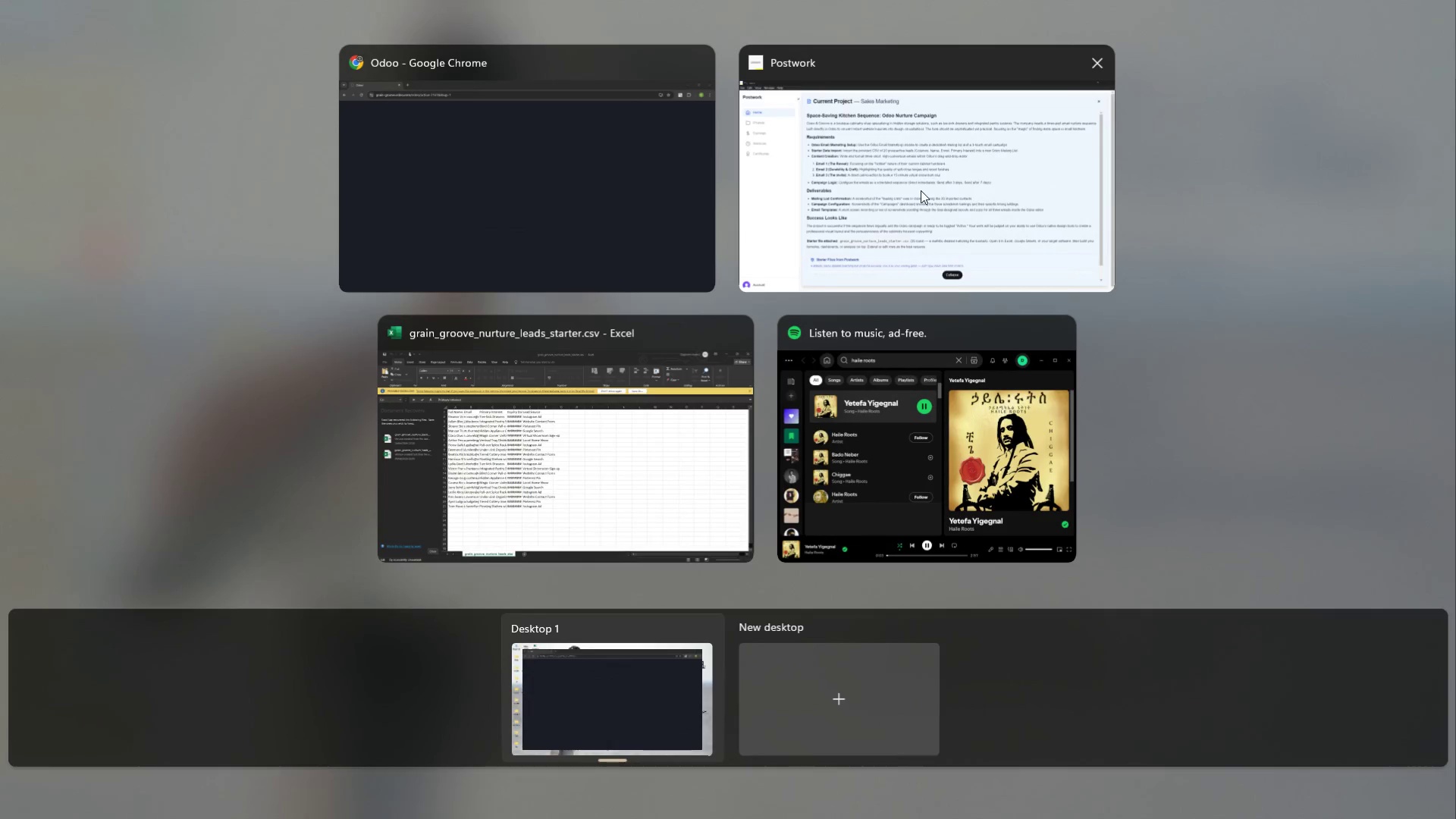 
left_click([921, 190])